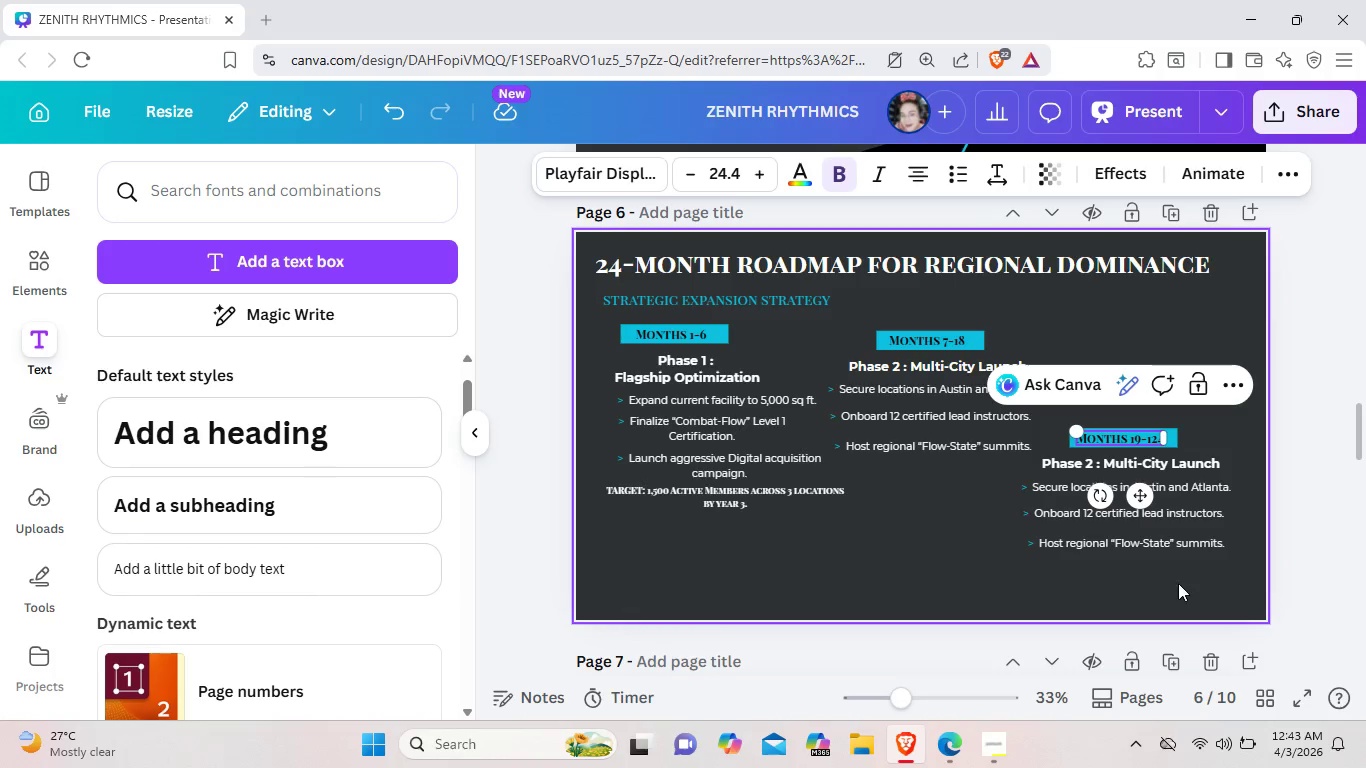 
left_click([1178, 583])
 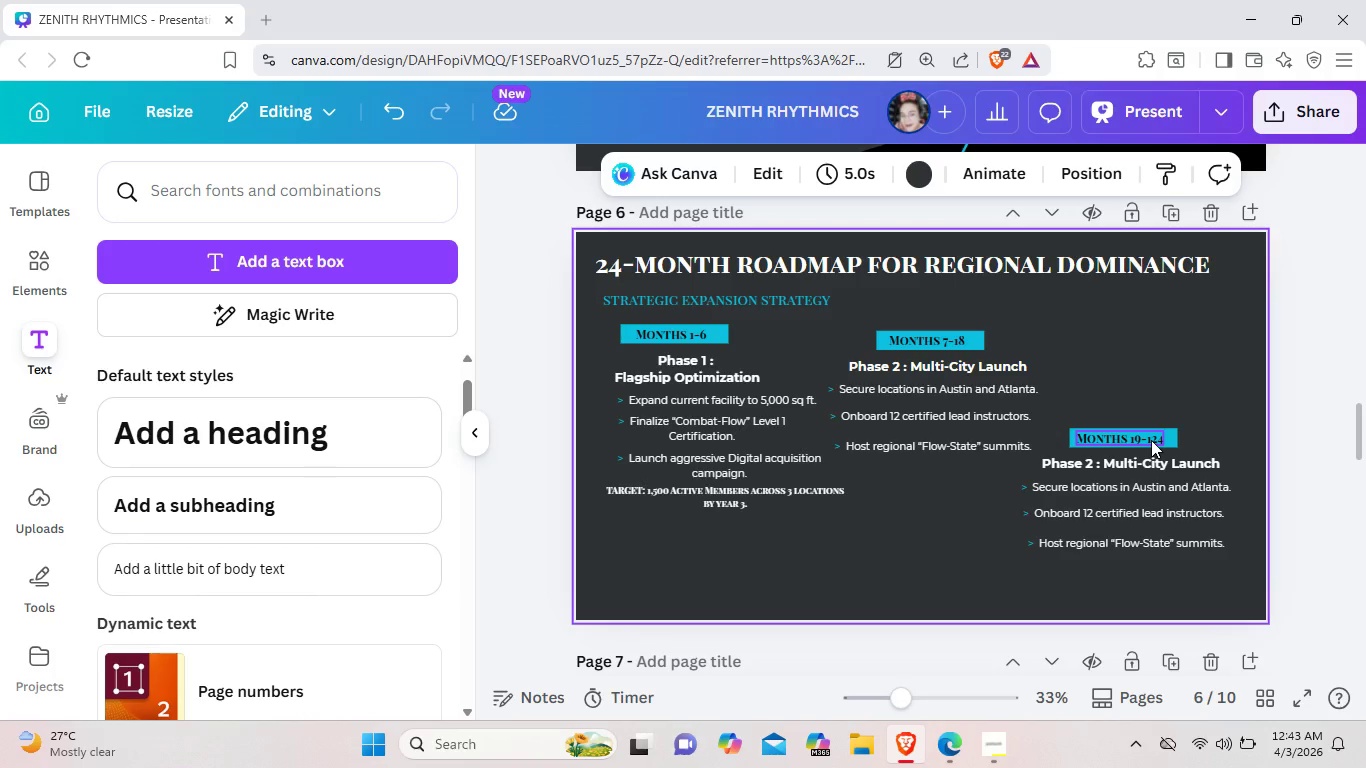 
double_click([1151, 440])
 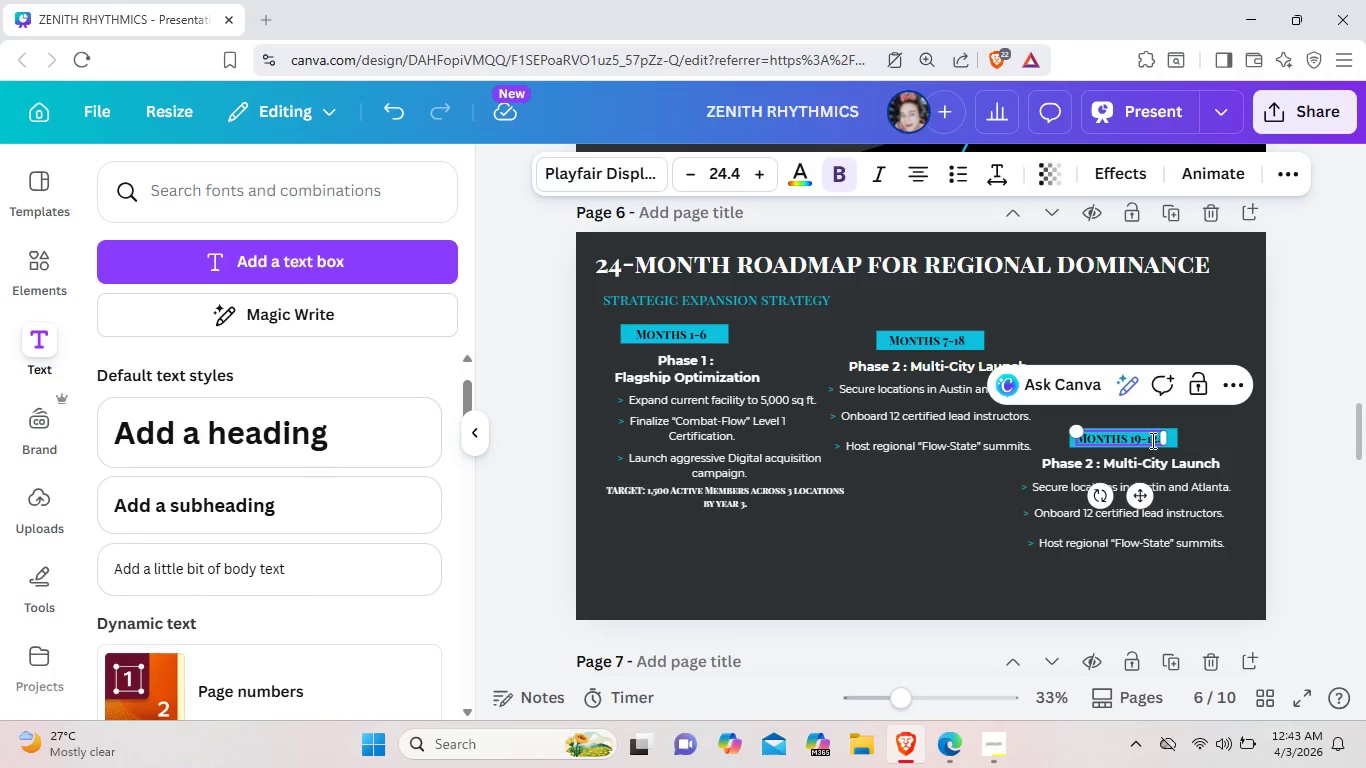 
left_click([1151, 440])
 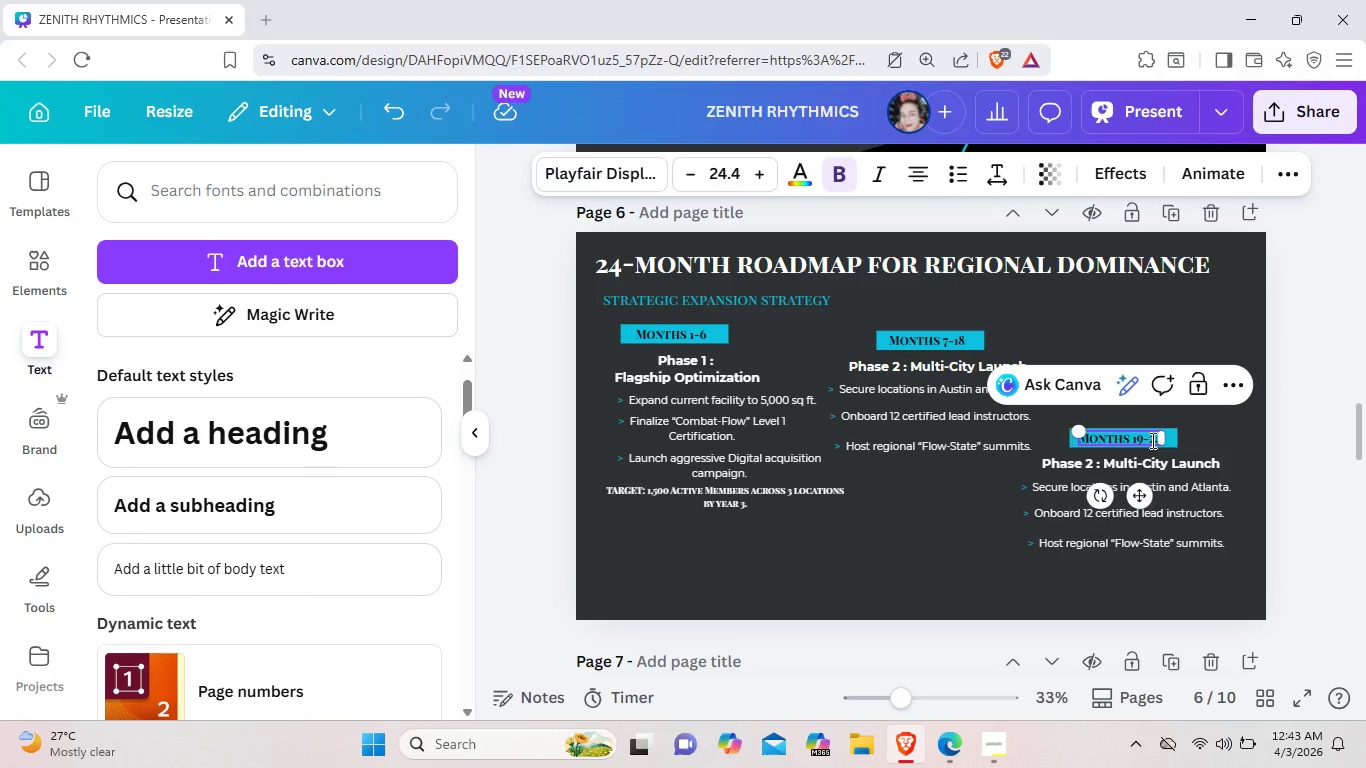 
key(Backspace)
 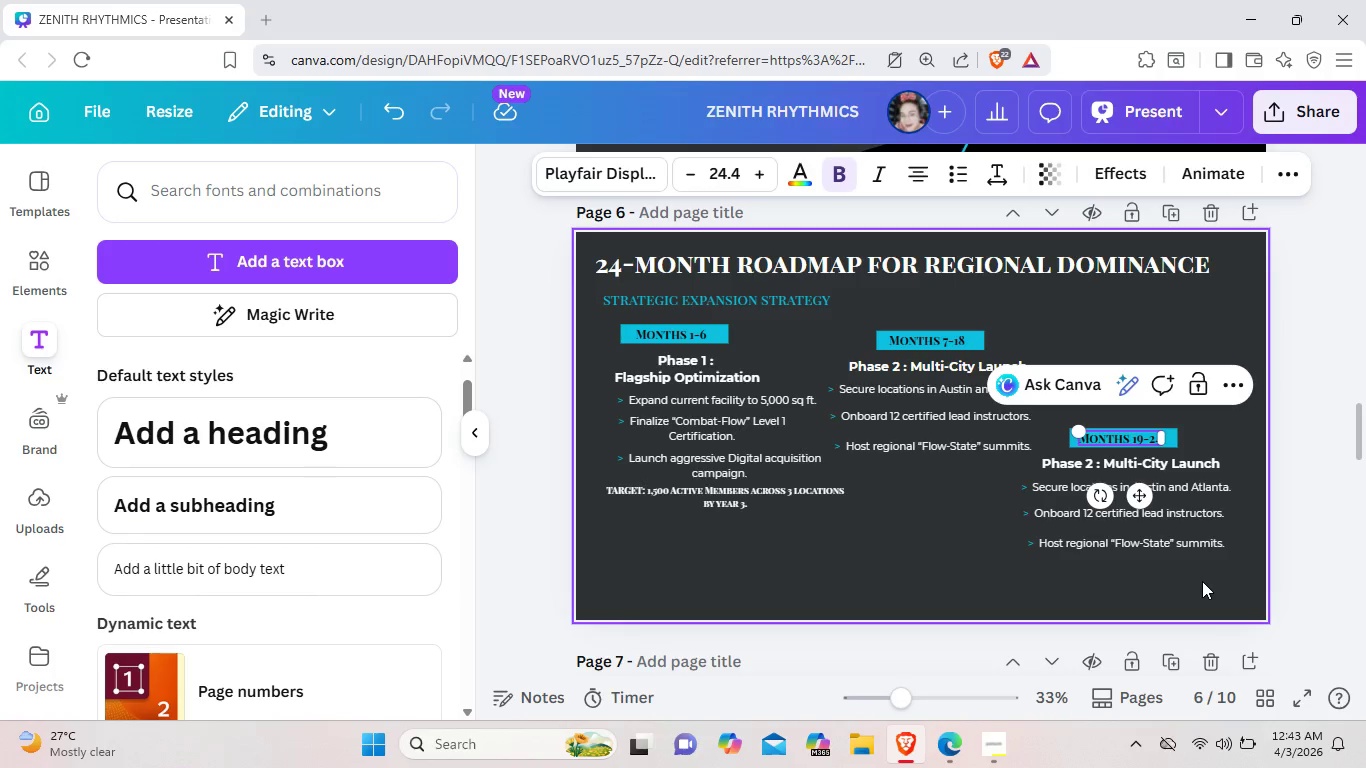 
left_click([1202, 586])
 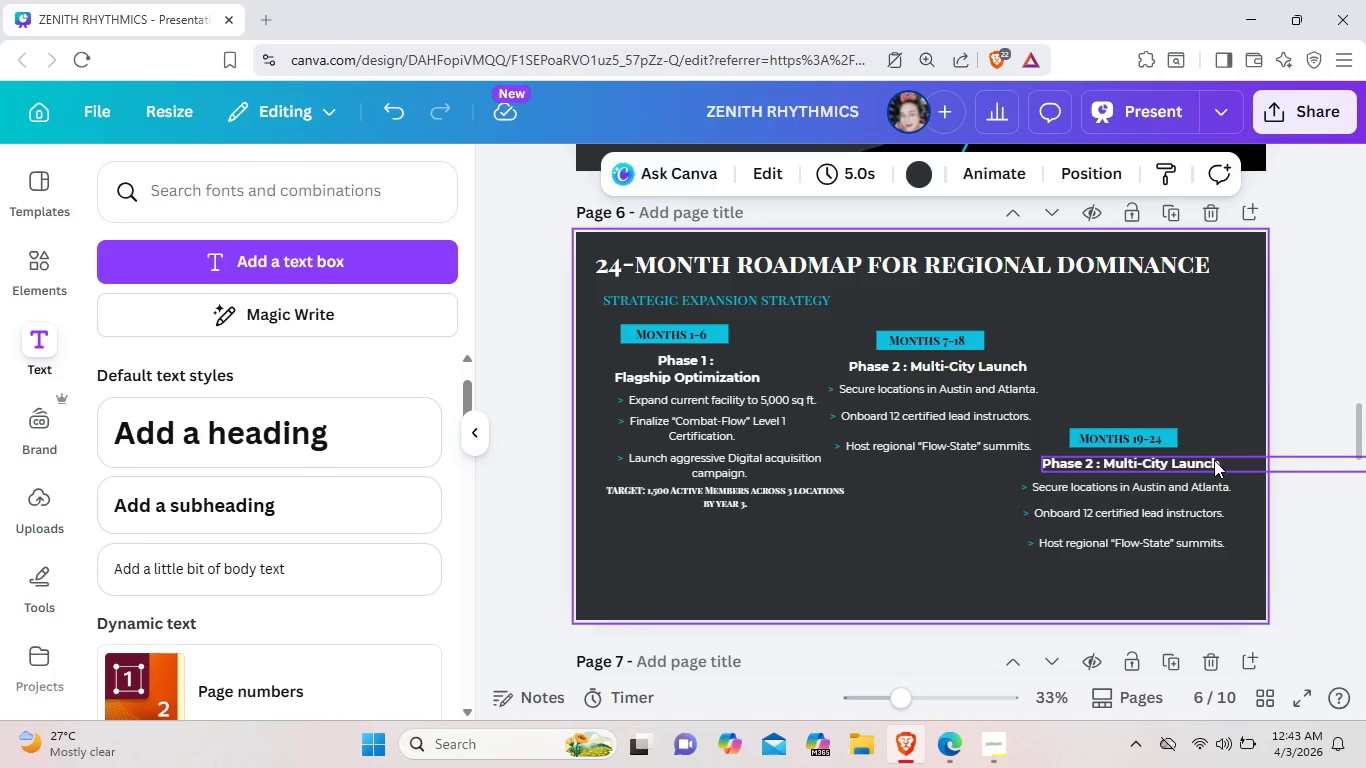 
double_click([1226, 463])
 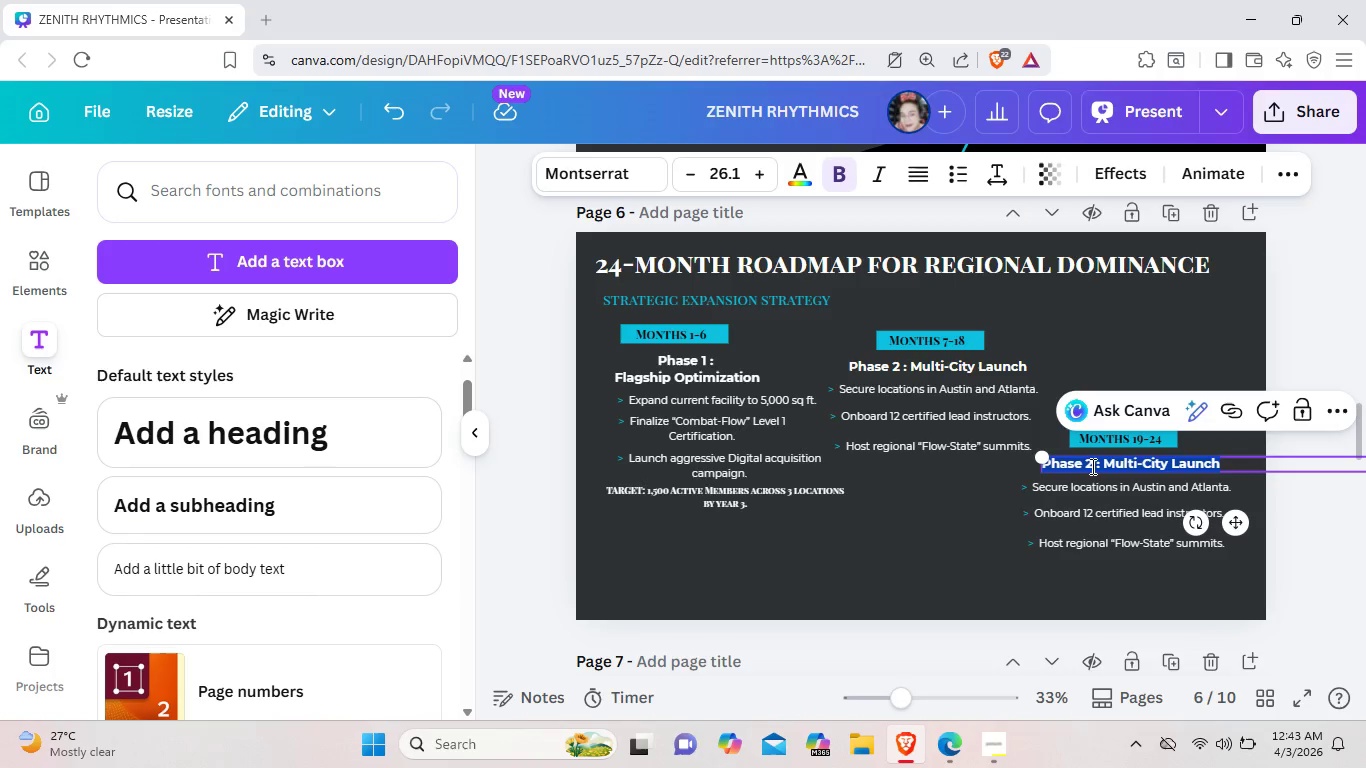 
left_click([1093, 466])
 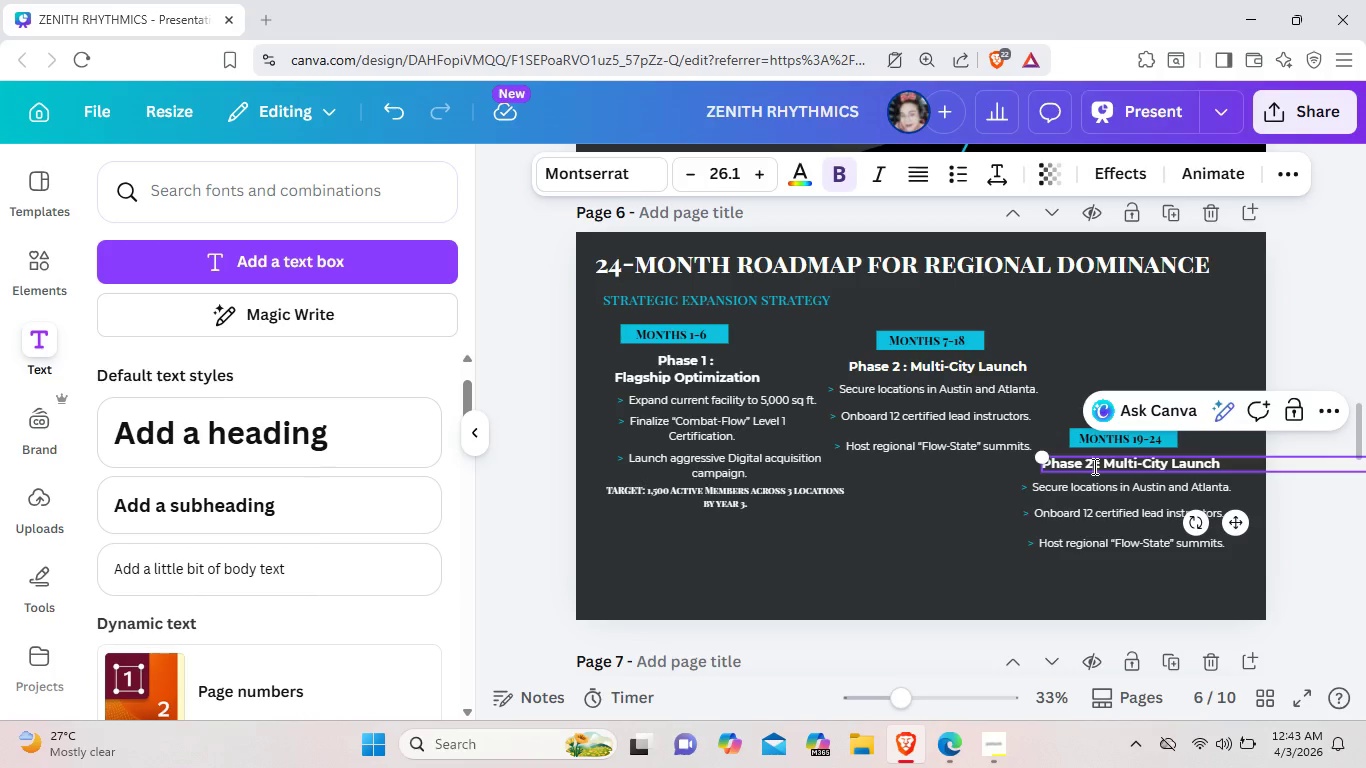 
key(Backspace)
 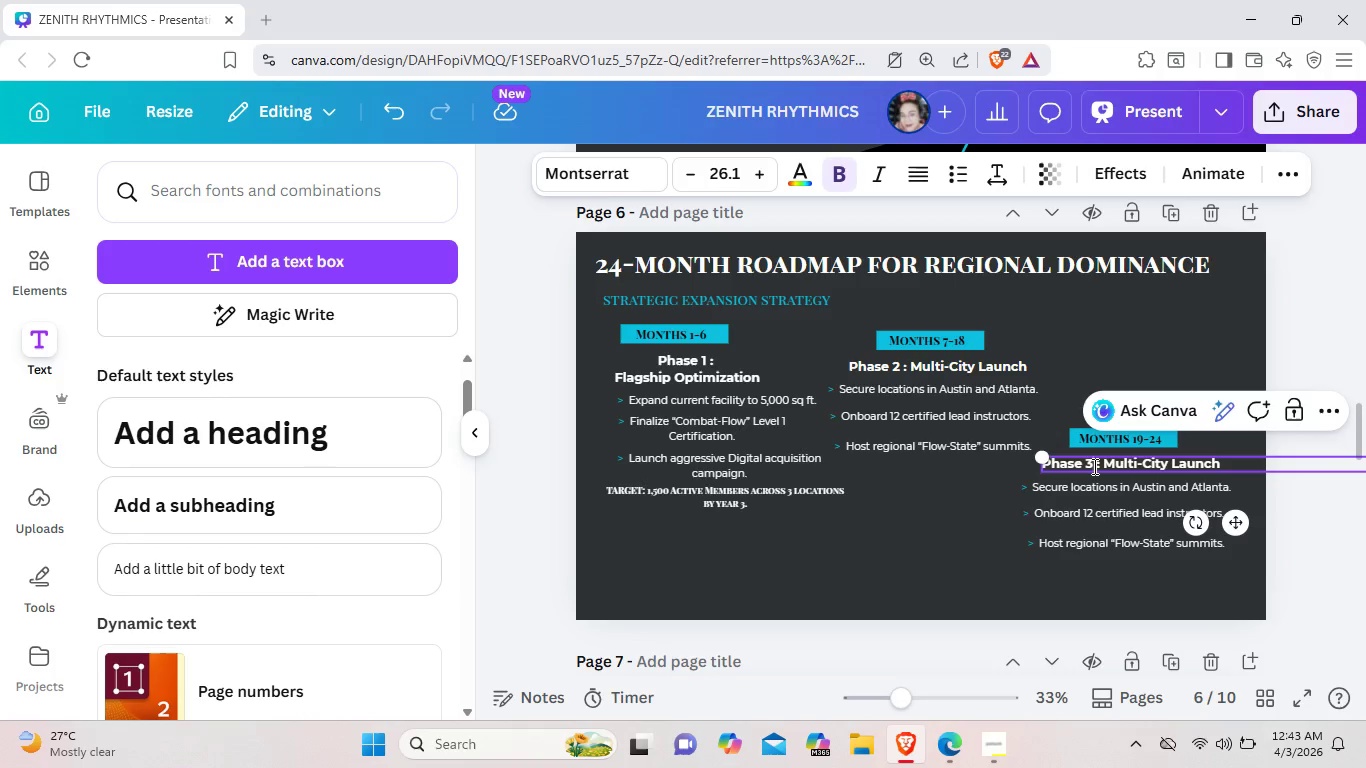 
key(3)
 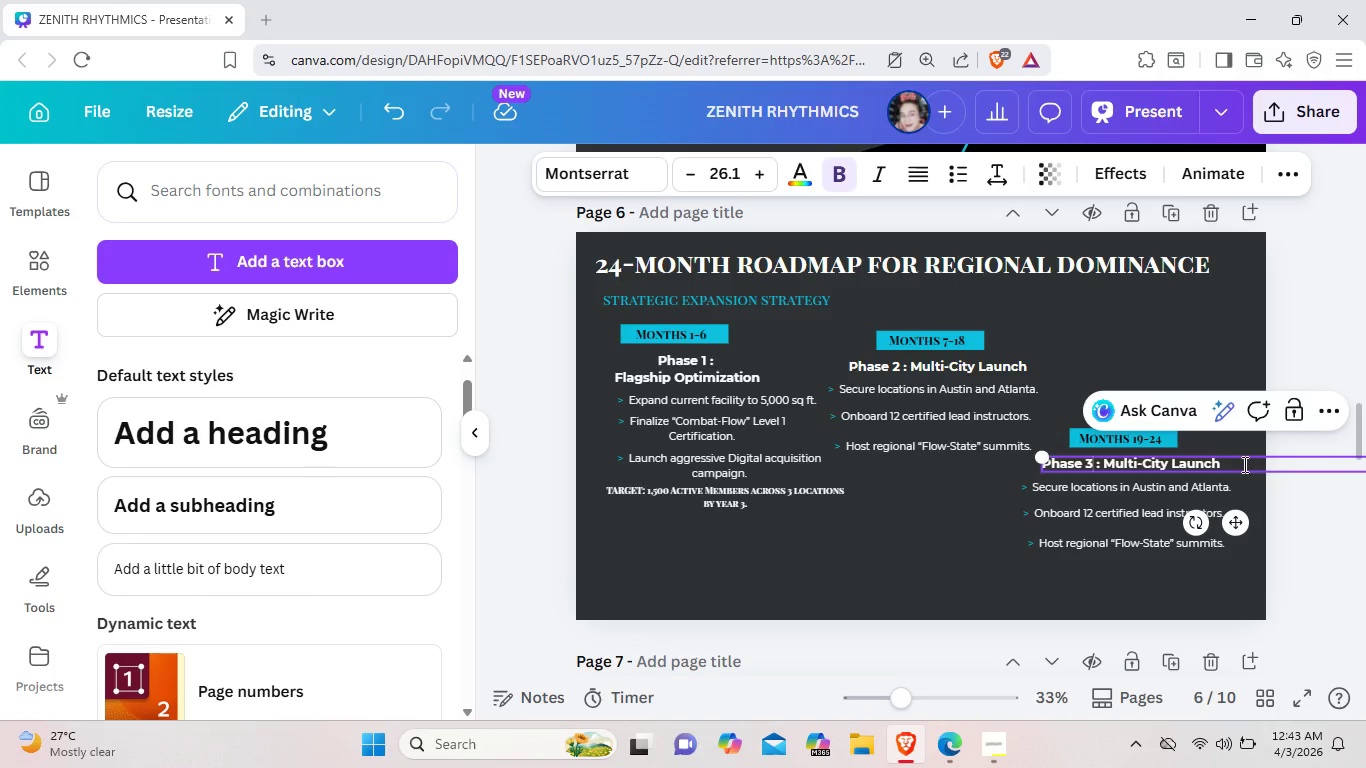 
left_click([1239, 462])
 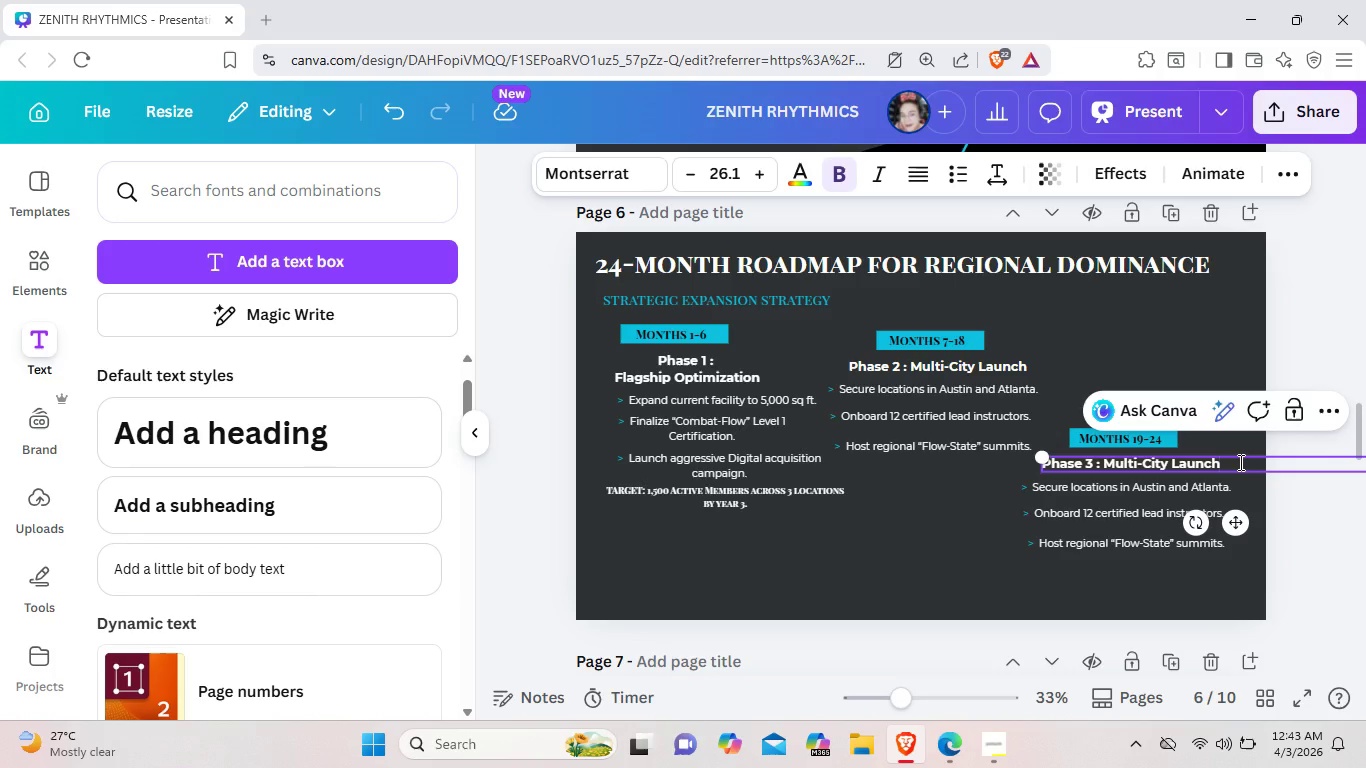 
key(Backspace)
key(Backspace)
key(Backspace)
key(Backspace)
key(Backspace)
key(Backspace)
key(Backspace)
key(Backspace)
key(Backspace)
key(Backspace)
key(Backspace)
key(Backspace)
key(Backspace)
key(Backspace)
key(Backspace)
key(Backspace)
key(Backspace)
type(Digital & Scale)
 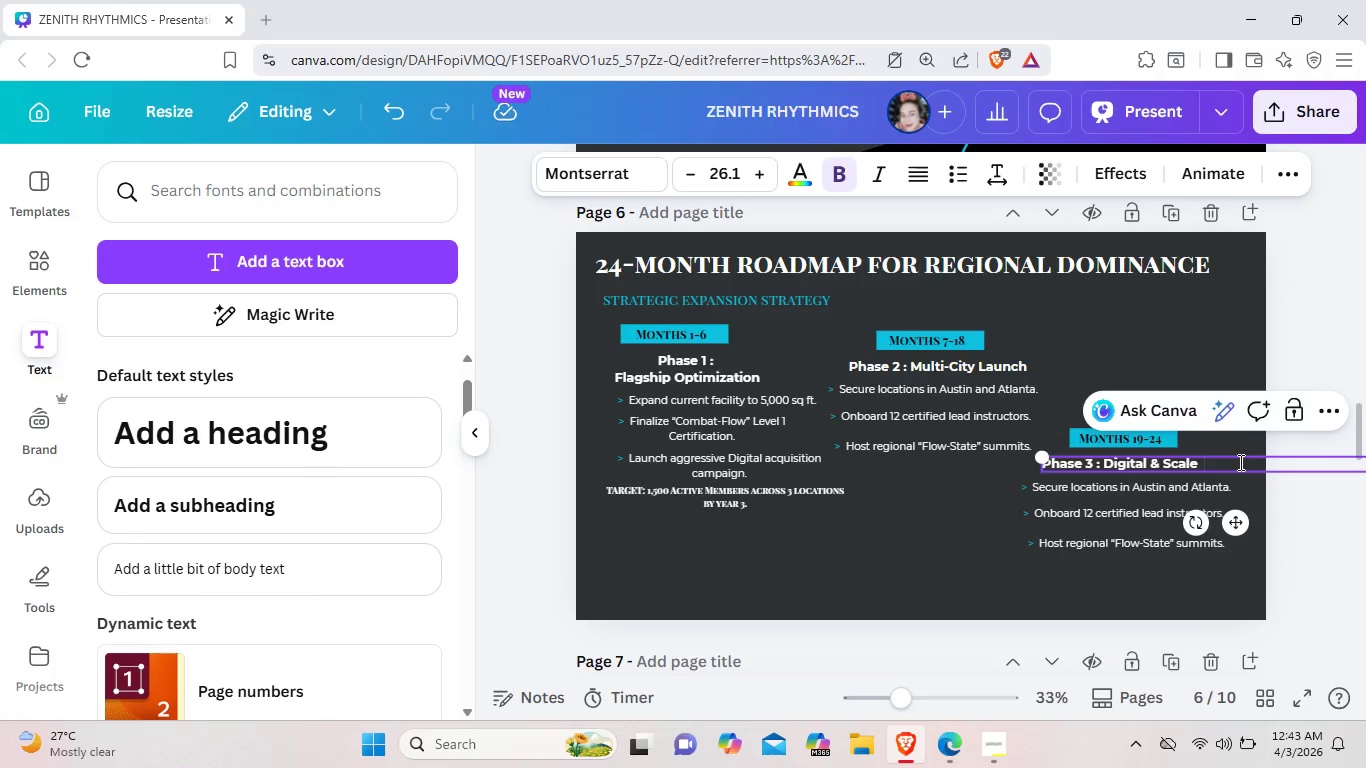 
double_click([1232, 490])
 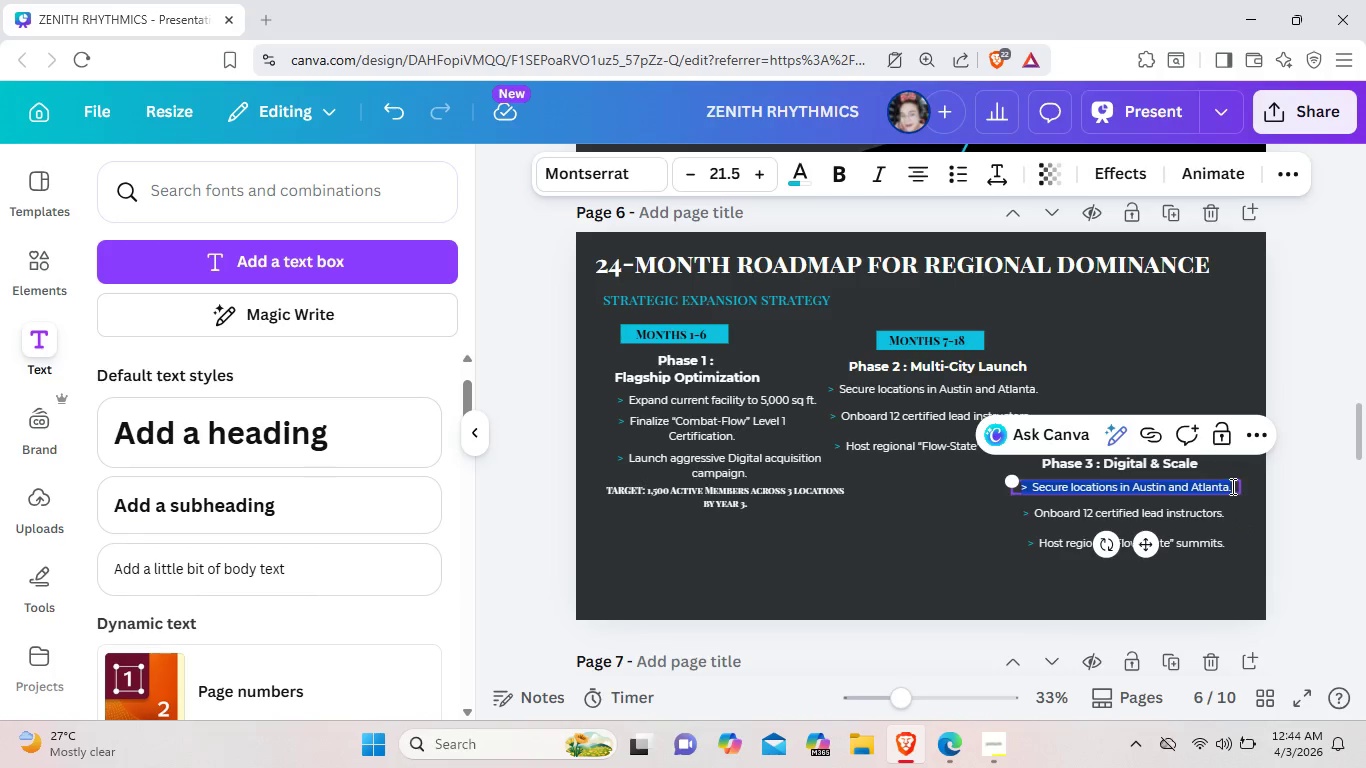 
left_click([1231, 485])
 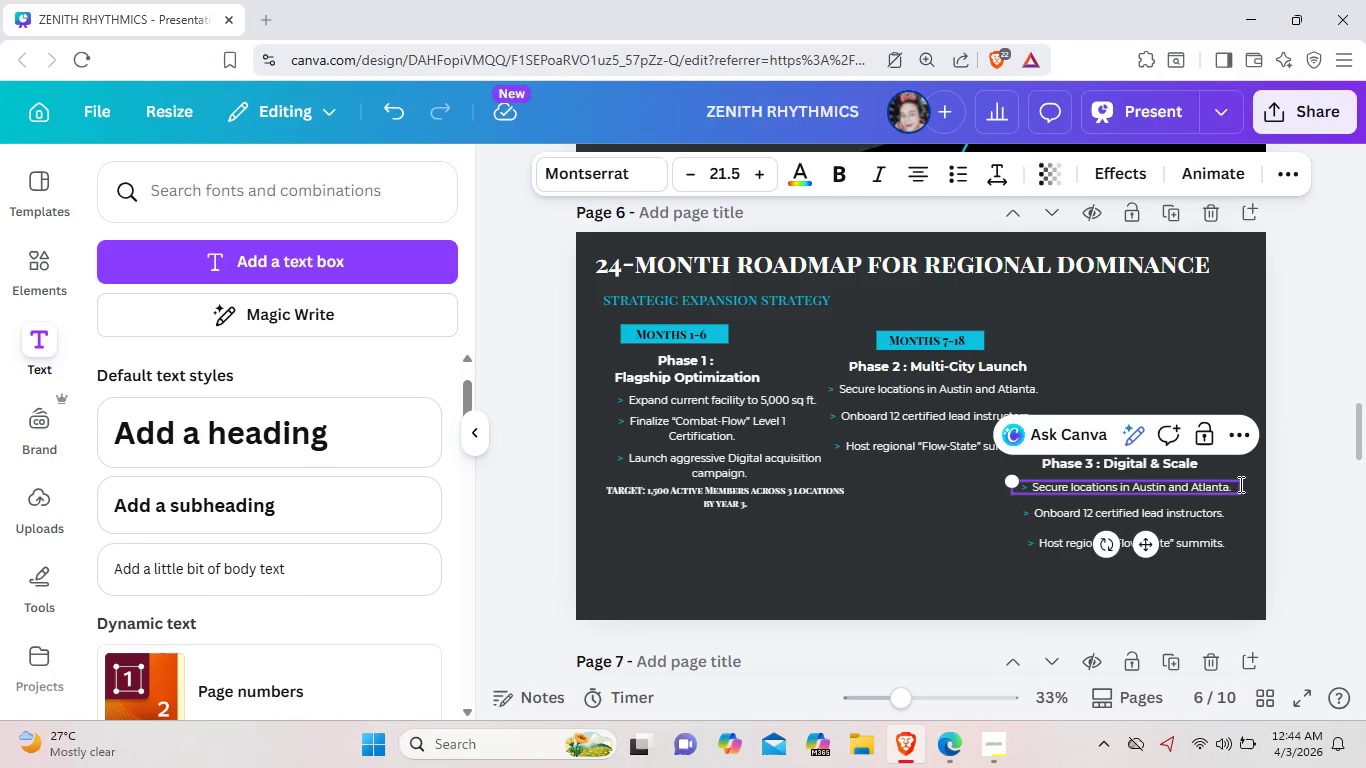 
hold_key(key=Backspace, duration=0.72)
 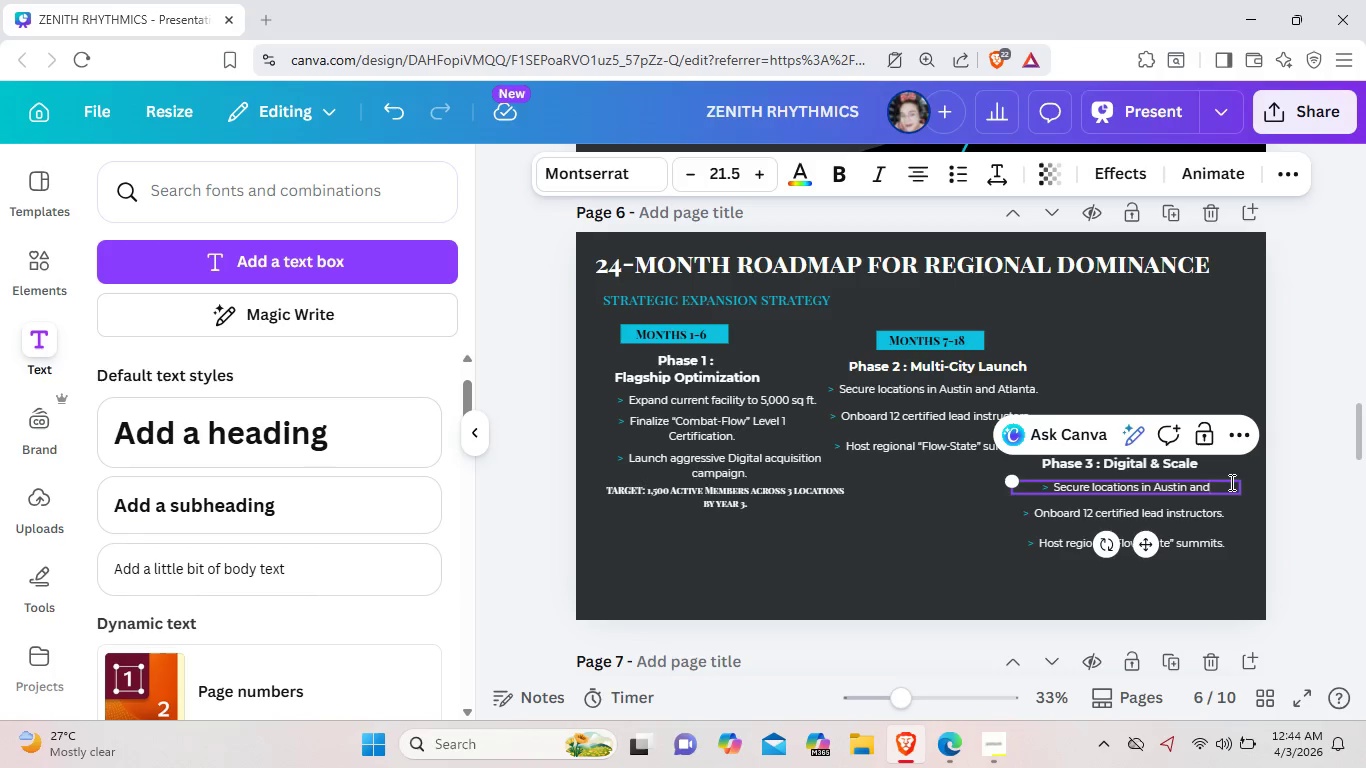 
key(Backspace)
key(Backspace)
key(Backspace)
key(Backspace)
key(Backspace)
key(Backspace)
key(Backspace)
key(Backspace)
key(Backspace)
key(Backspace)
key(Backspace)
key(Backspace)
key(Backspace)
key(Backspace)
key(Backspace)
key(Backspace)
key(Backspace)
key(Backspace)
key(Backspace)
key(Backspace)
key(Backspace)
key(Backspace)
key(Backspace)
key(Backspace)
key(Backspace)
type(Launch " Zenith Digital" training plaf)
key(Backspace)
type(tform.)
 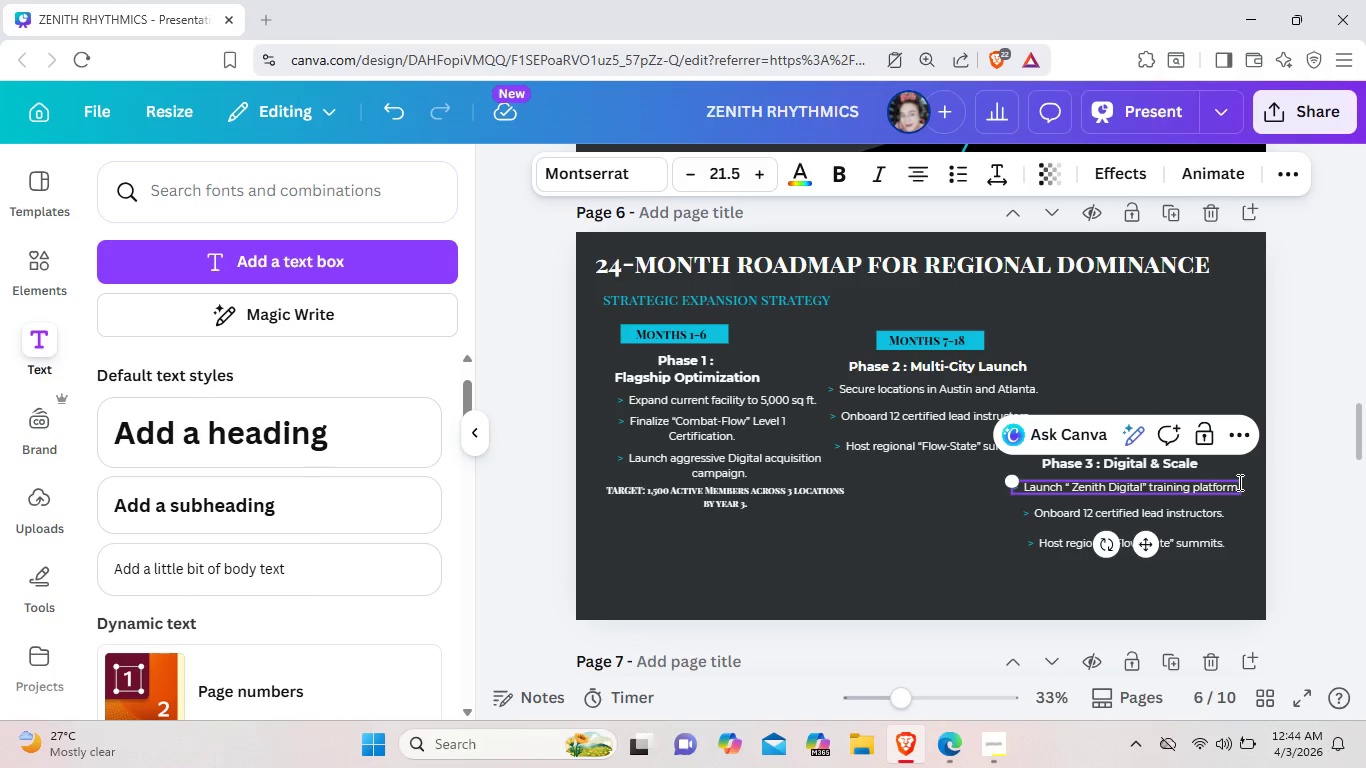 
left_click([1235, 565])
 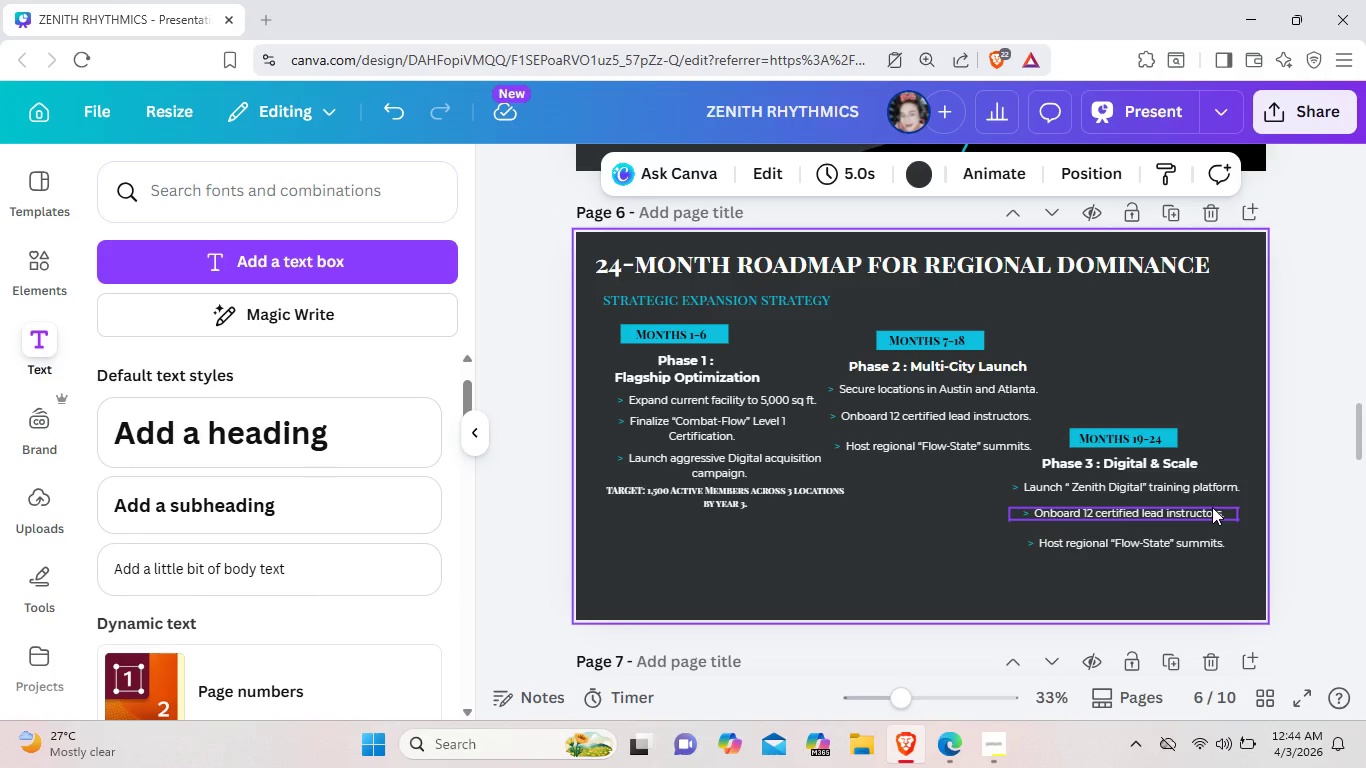 
left_click_drag(start_coordinate=[1212, 507], to_coordinate=[1206, 507])
 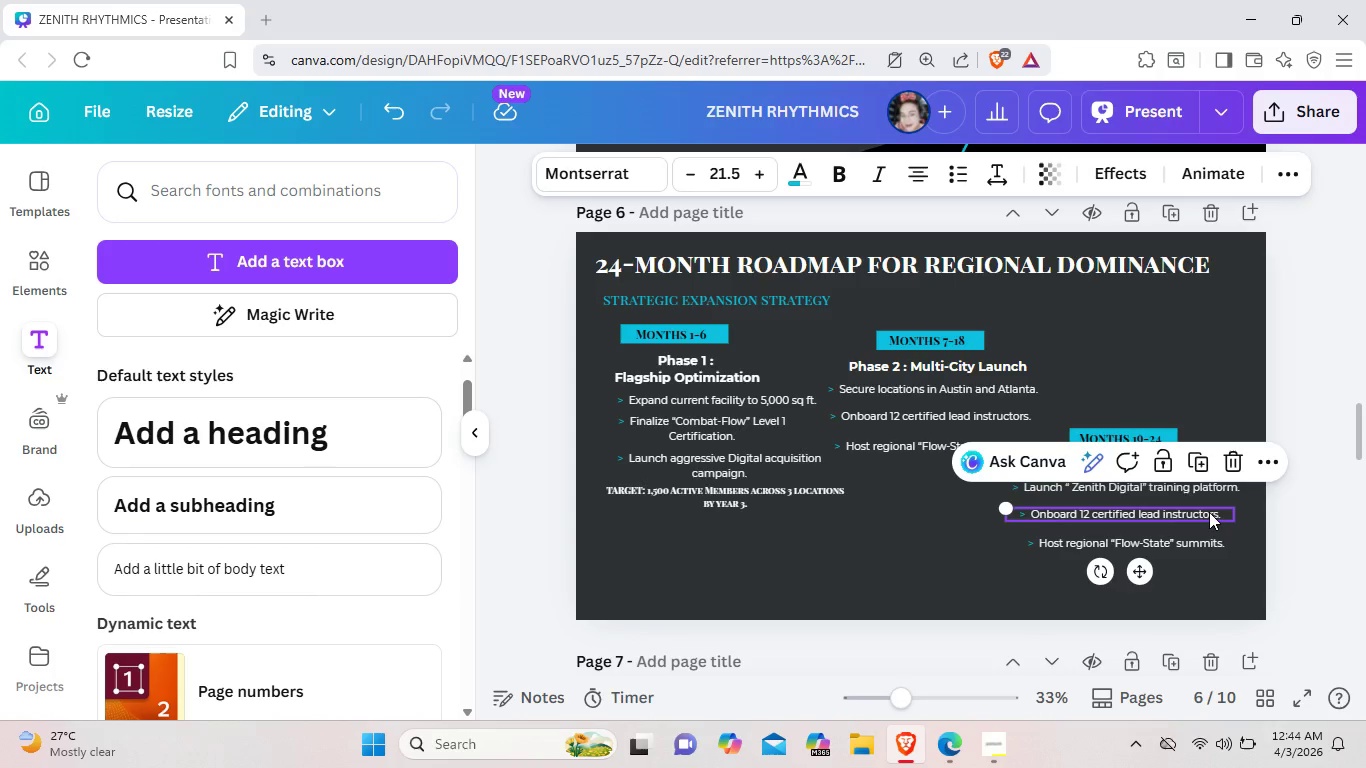 
left_click_drag(start_coordinate=[1209, 513], to_coordinate=[1203, 513])
 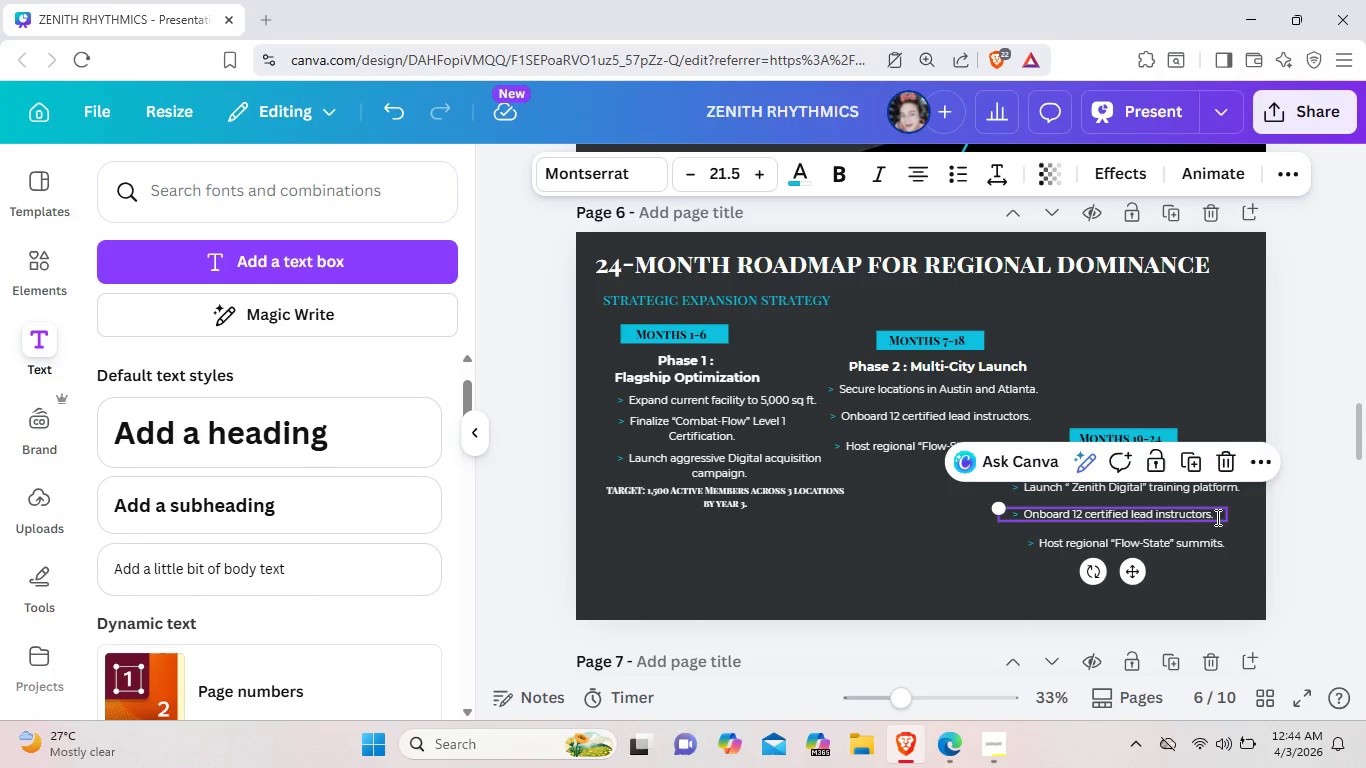 
double_click([1216, 517])
 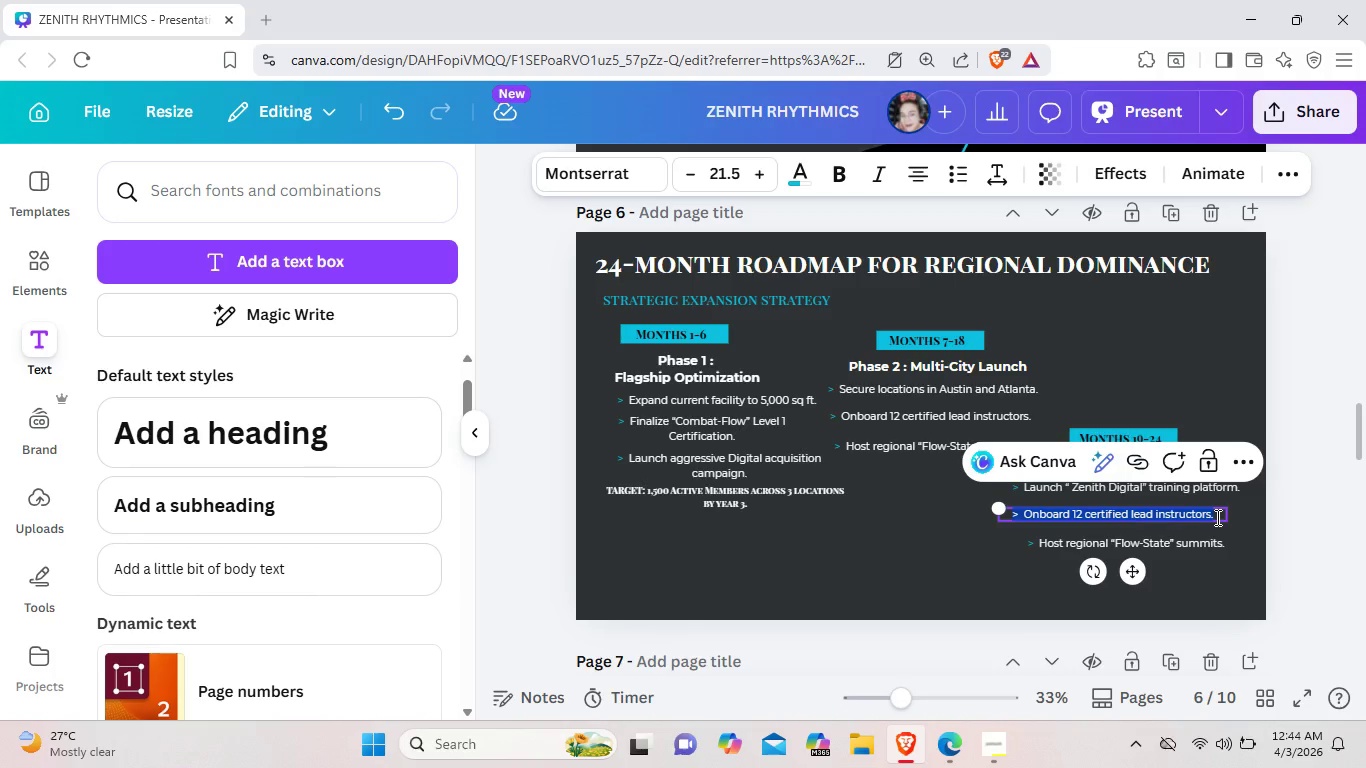 
left_click([1216, 517])
 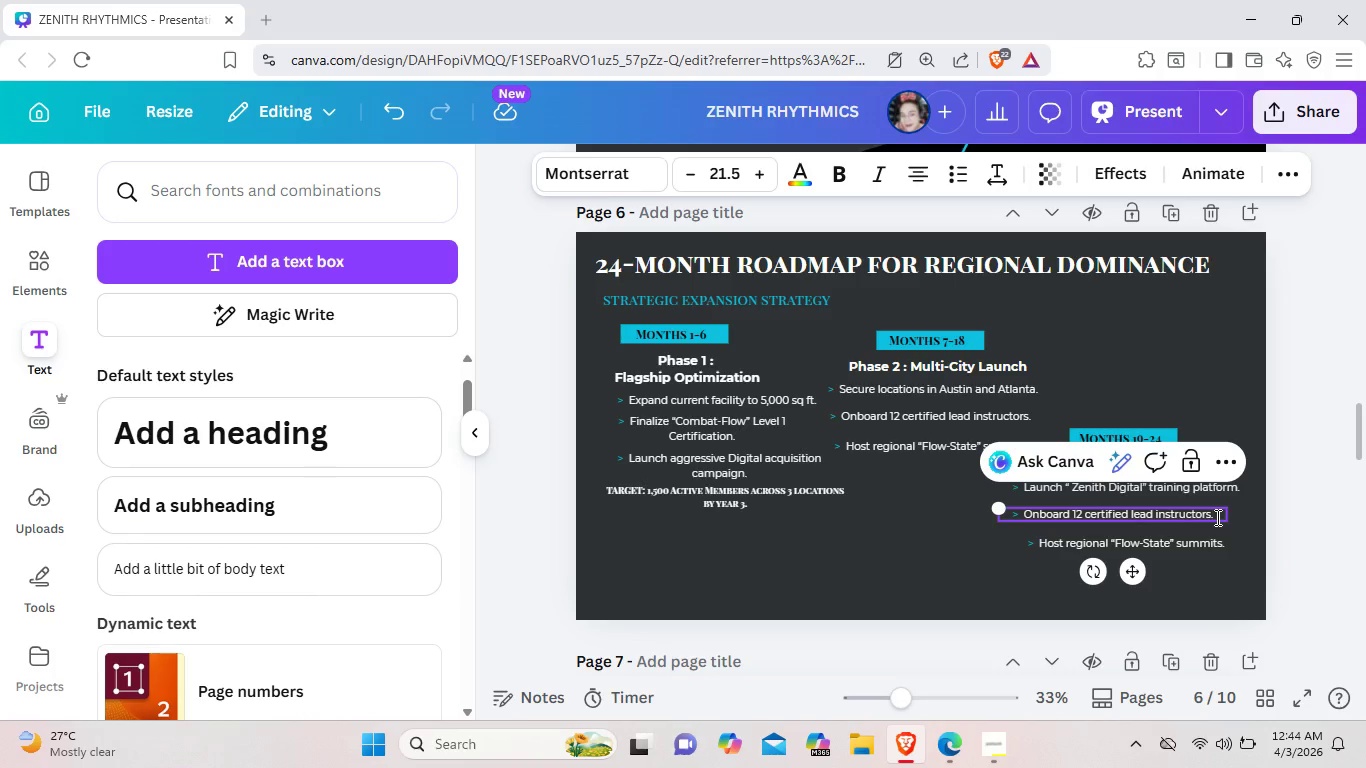 
hold_key(key=Backspace, duration=1.11)
 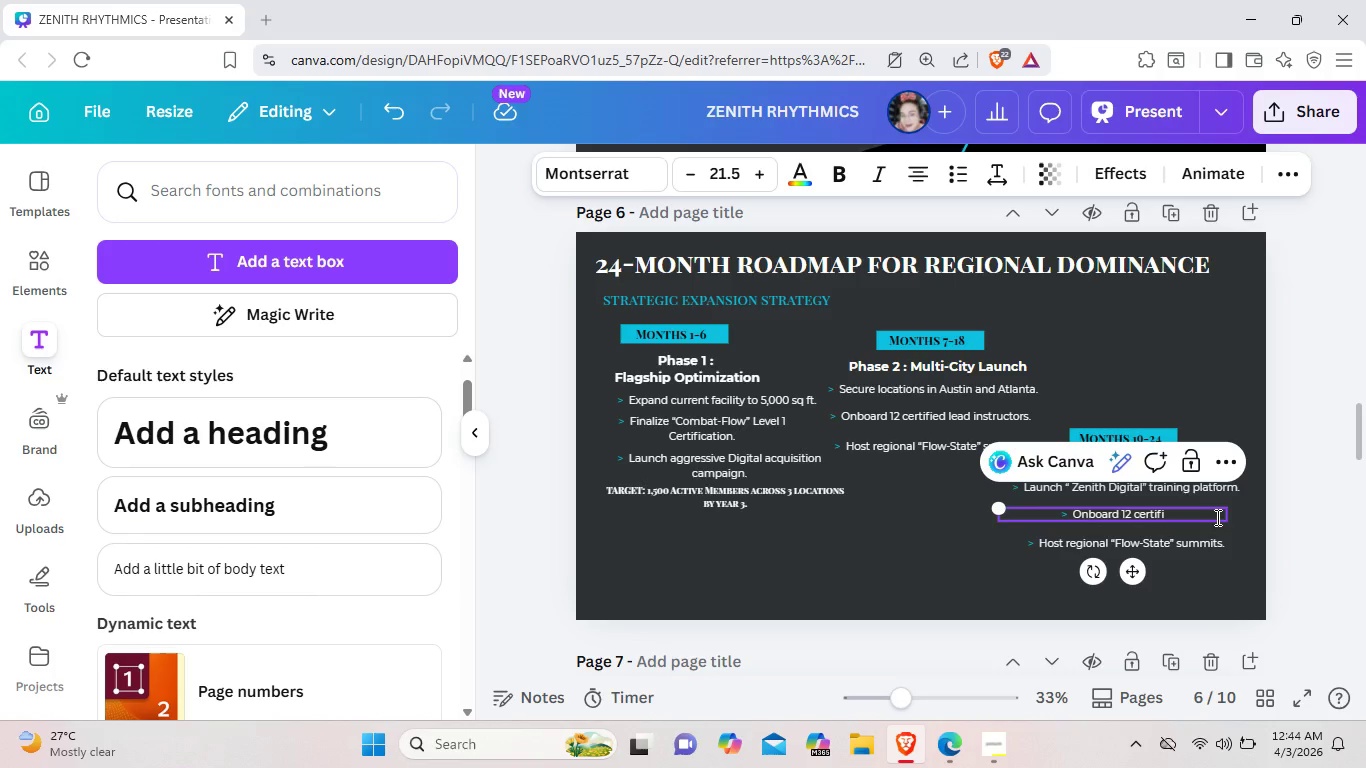 
key(Backspace)
key(Backspace)
key(Backspace)
key(Backspace)
key(Backspace)
key(Backspace)
key(Backspace)
key(Backspace)
key(Backspace)
key(Backspace)
key(Backspace)
key(Backspace)
key(Backspace)
key(Backspace)
key(Backspace)
key(Backspace)
key(Backspace)
key(Backspace)
key(Backspace)
type(Initiste)
key(Backspace)
key(Backspace)
key(Backspace)
type(ate franchise feasibili)
 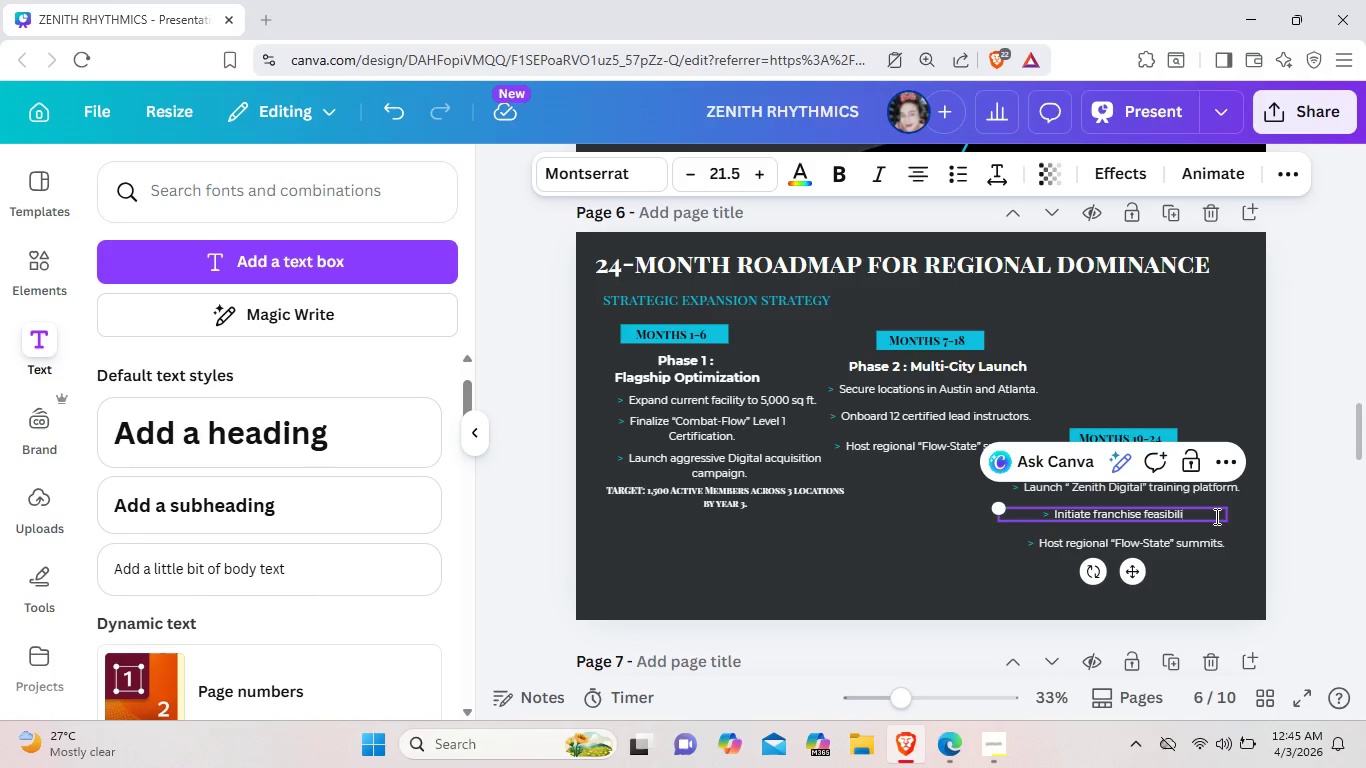 
wait(5.86)
 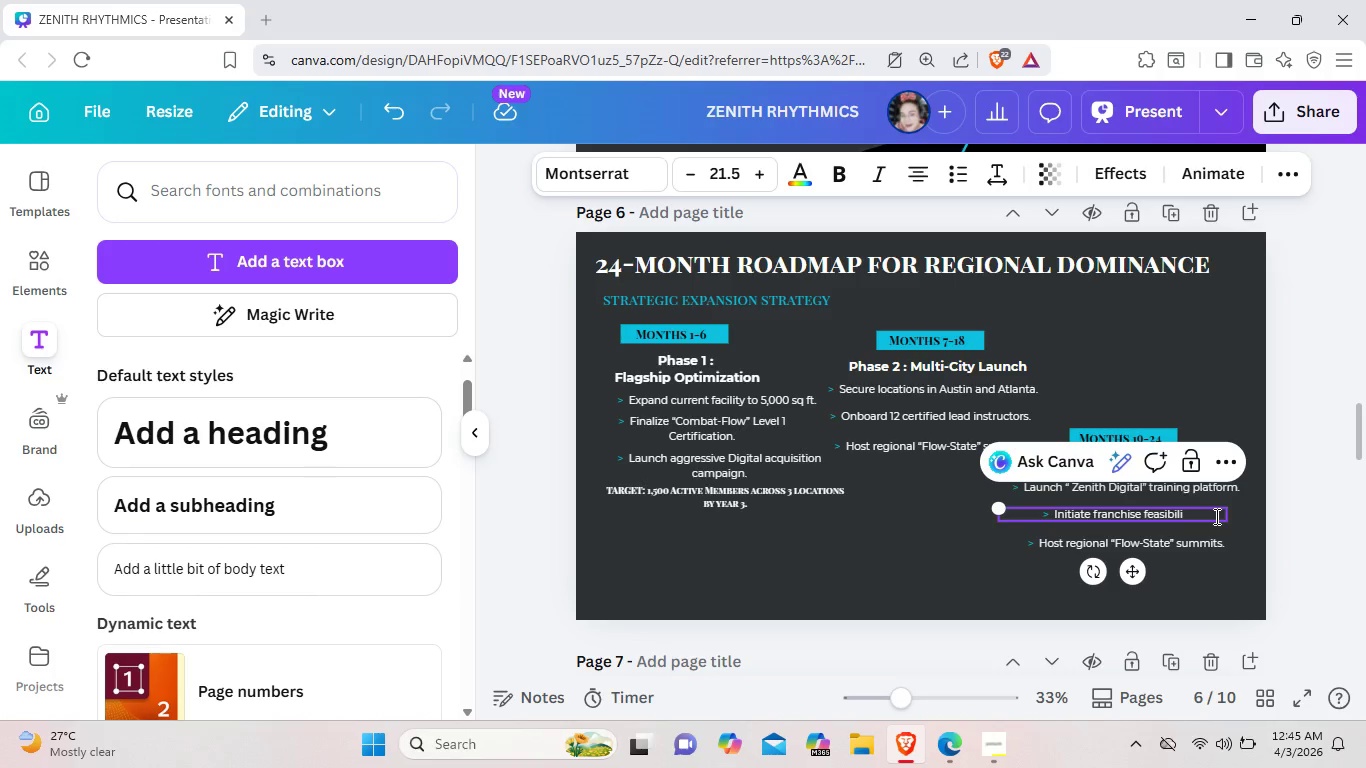 
key(Backspace)
 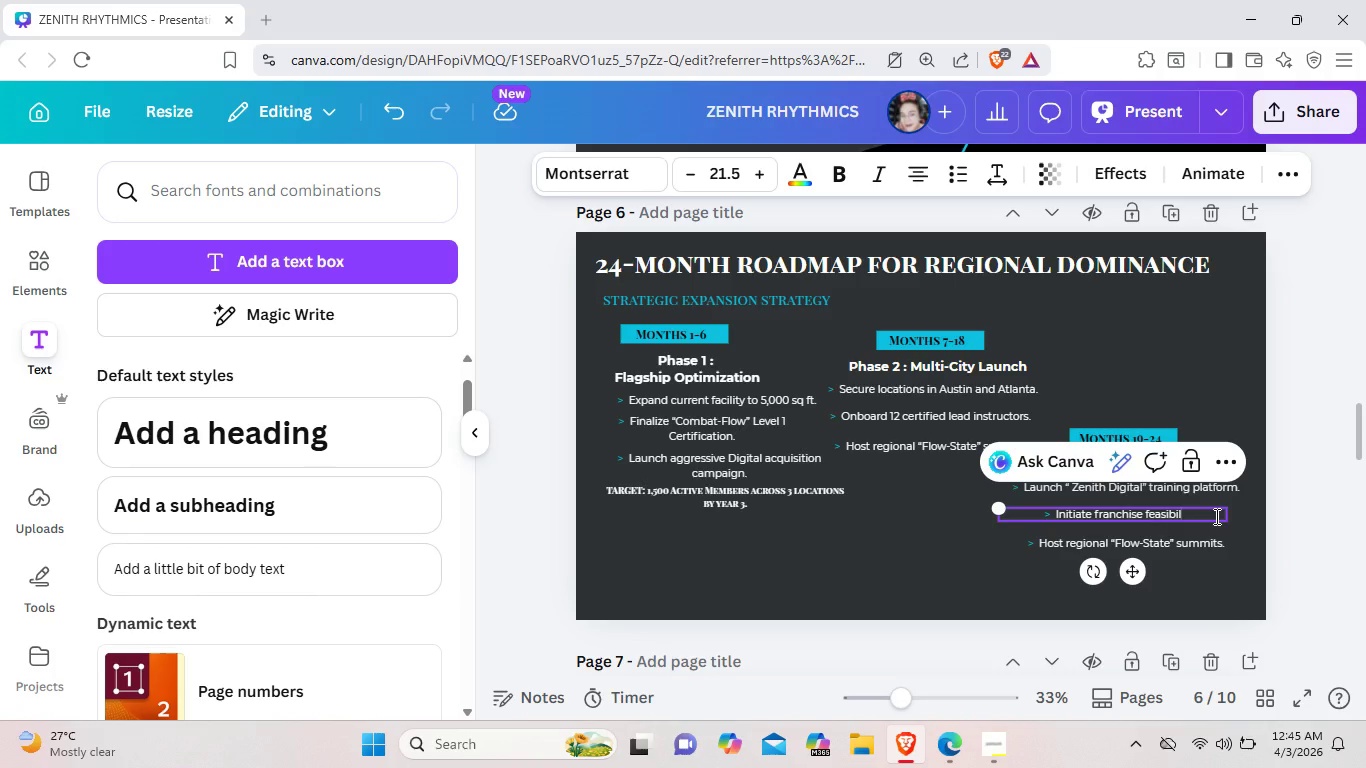 
type(ity )
 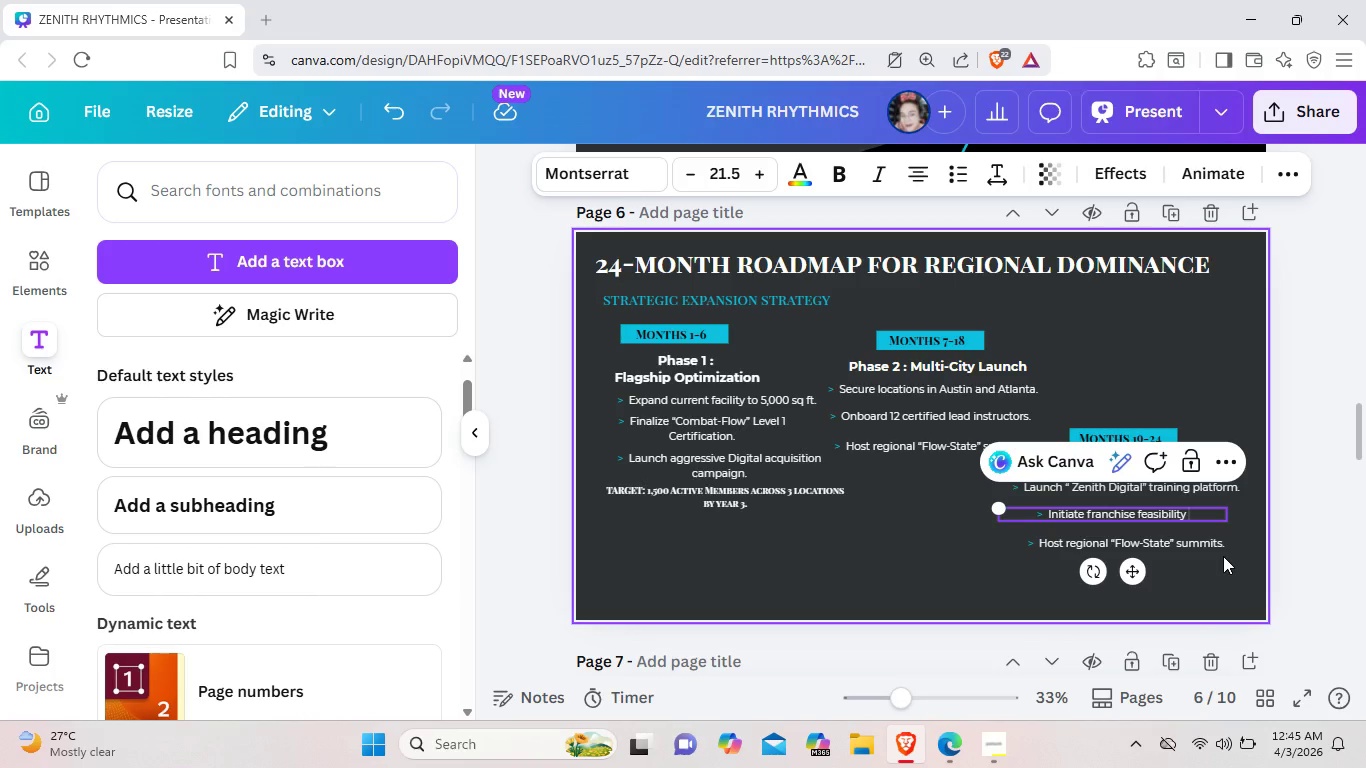 
type(study.)
 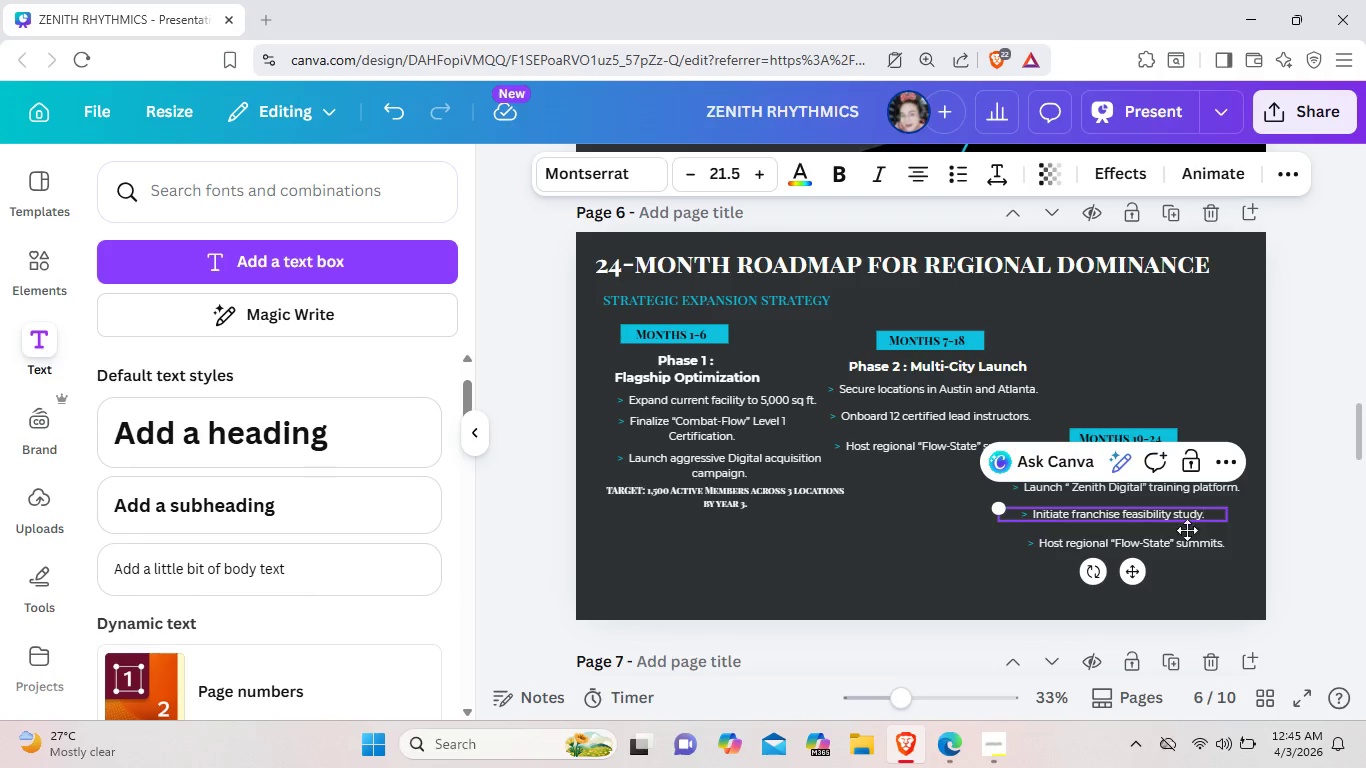 
left_click_drag(start_coordinate=[1128, 570], to_coordinate=[1122, 570])
 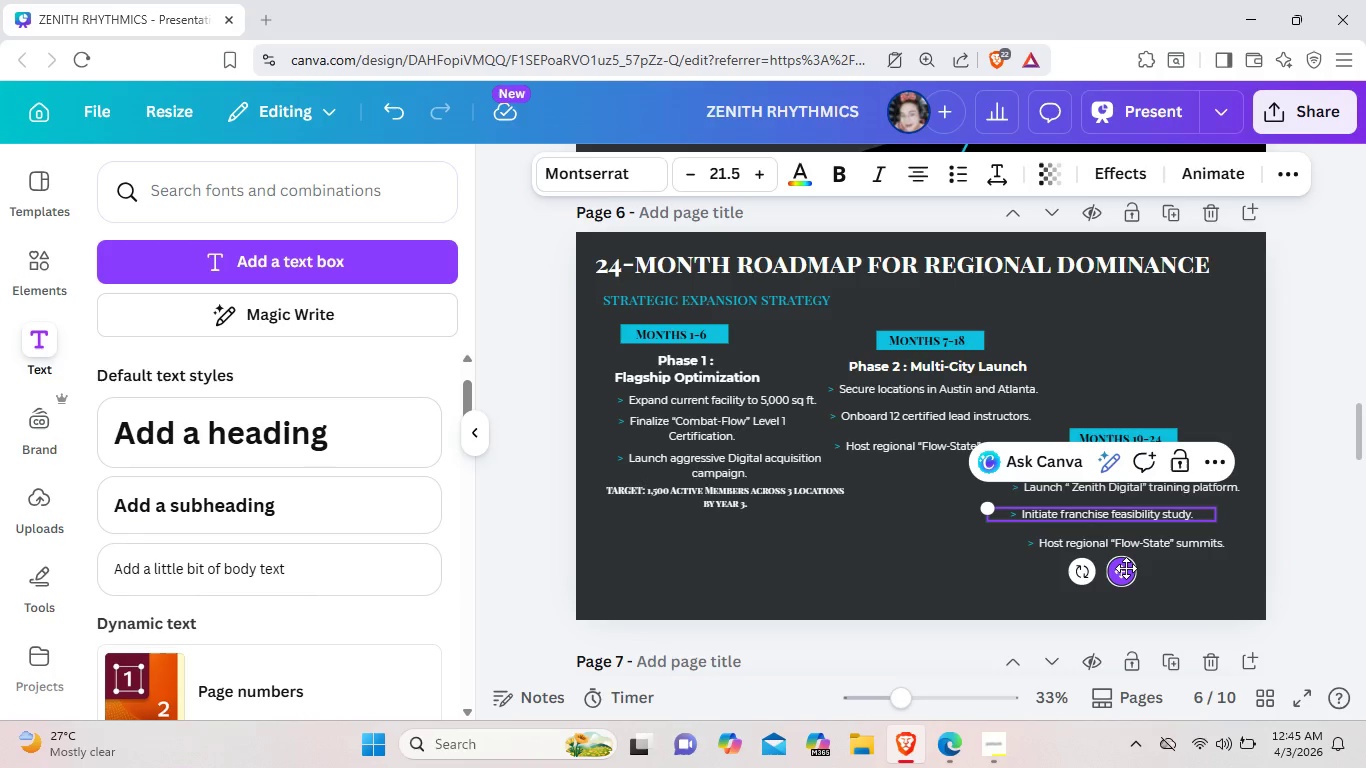 
key(ArrowRight)
 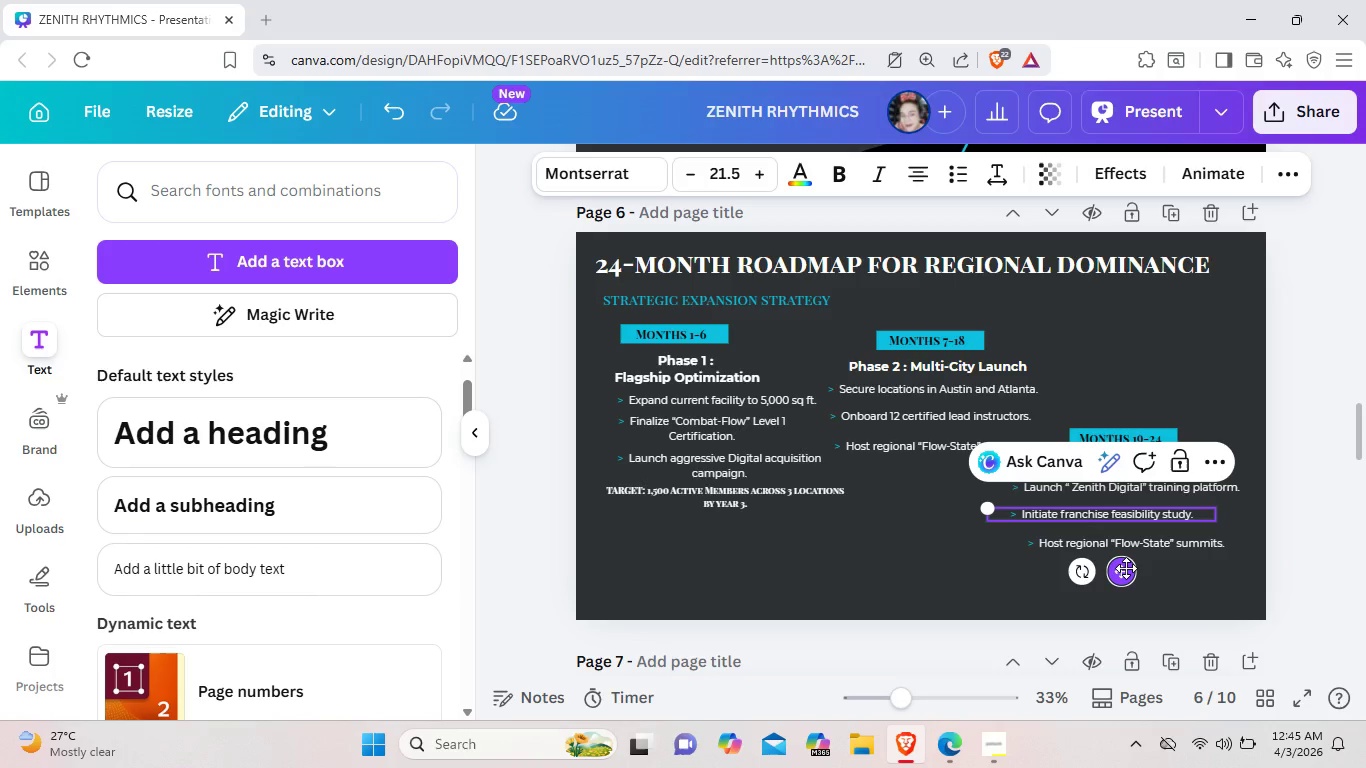 
key(ArrowRight)
 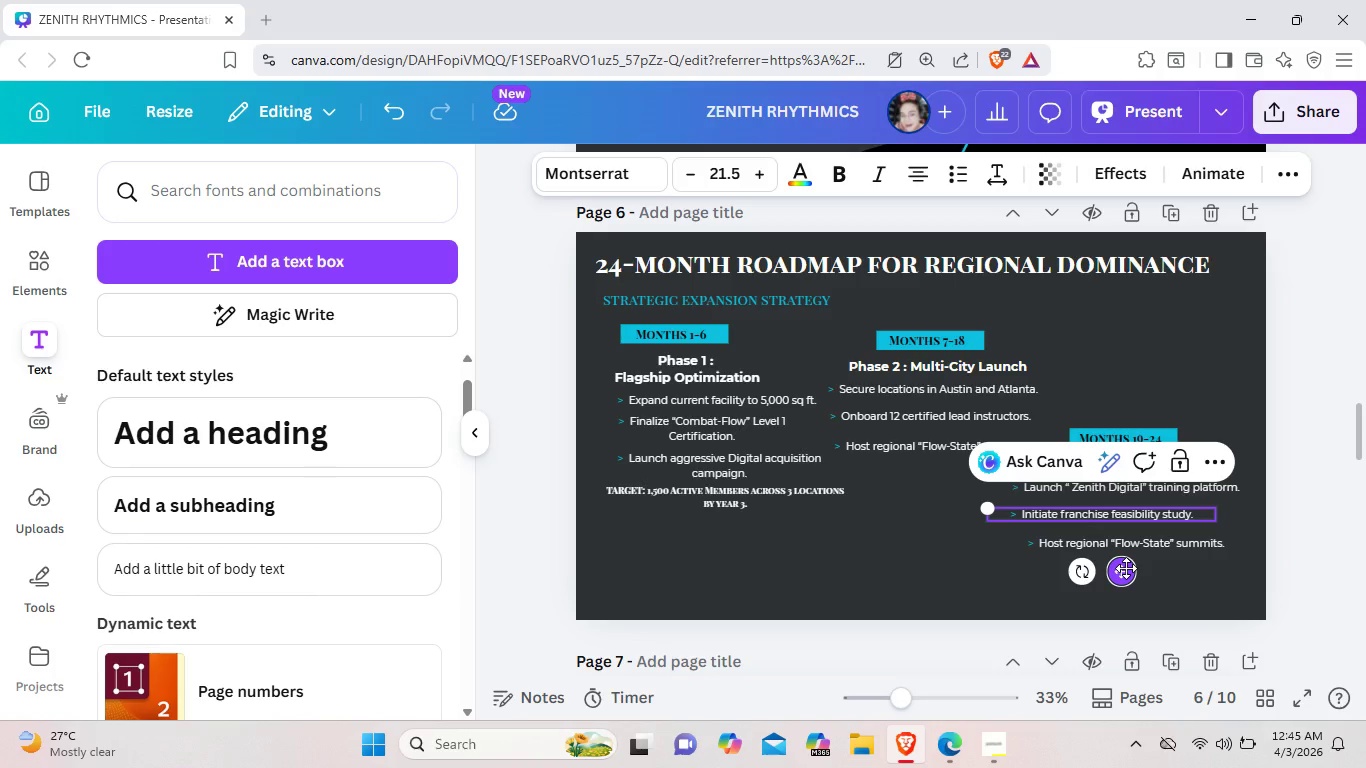 
key(ArrowRight)
 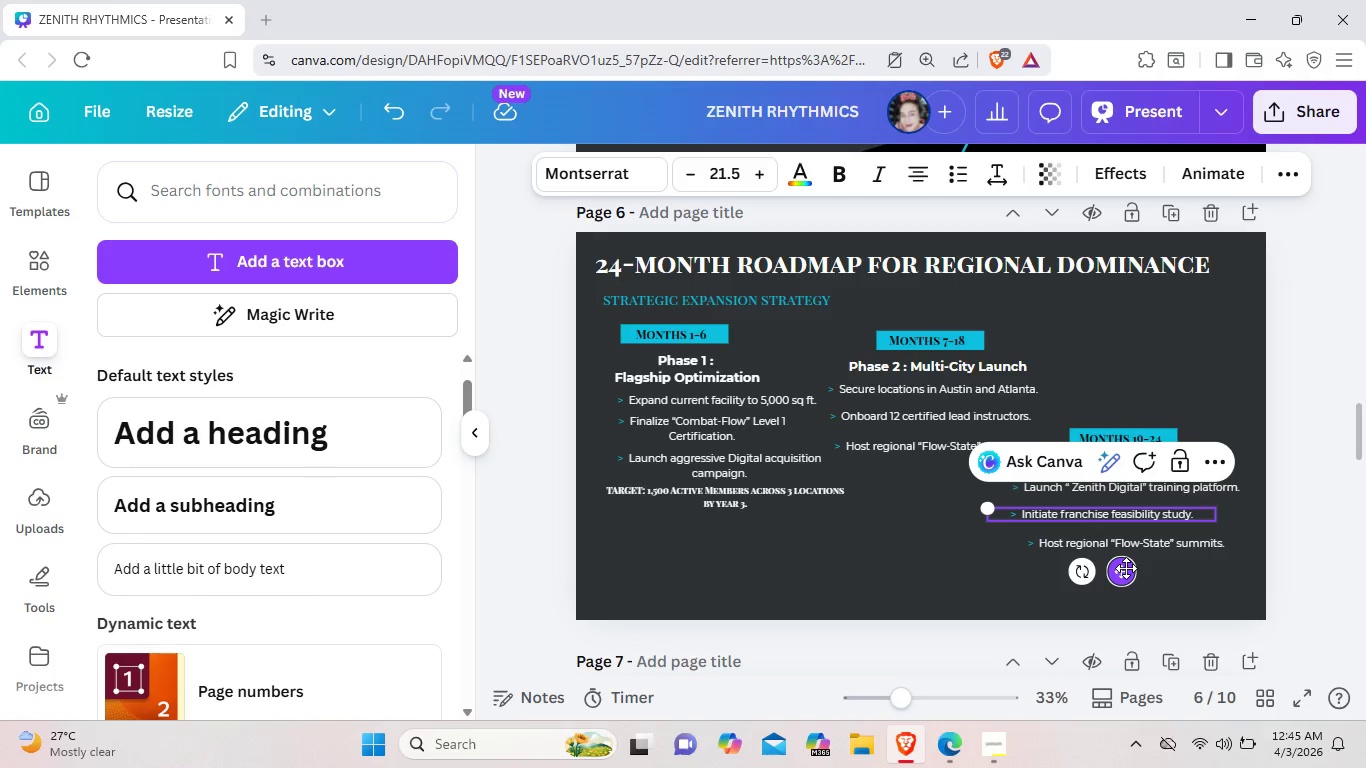 
key(ArrowRight)
 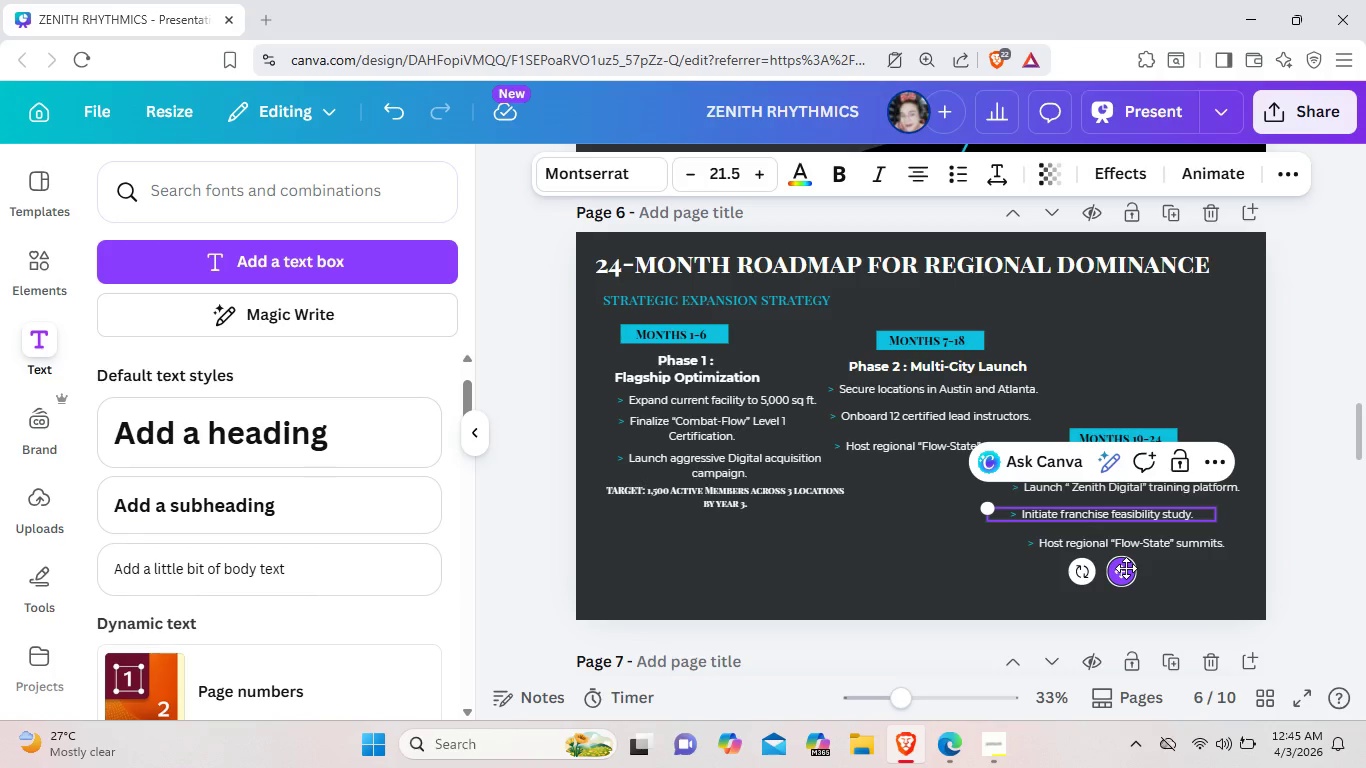 
key(ArrowRight)
 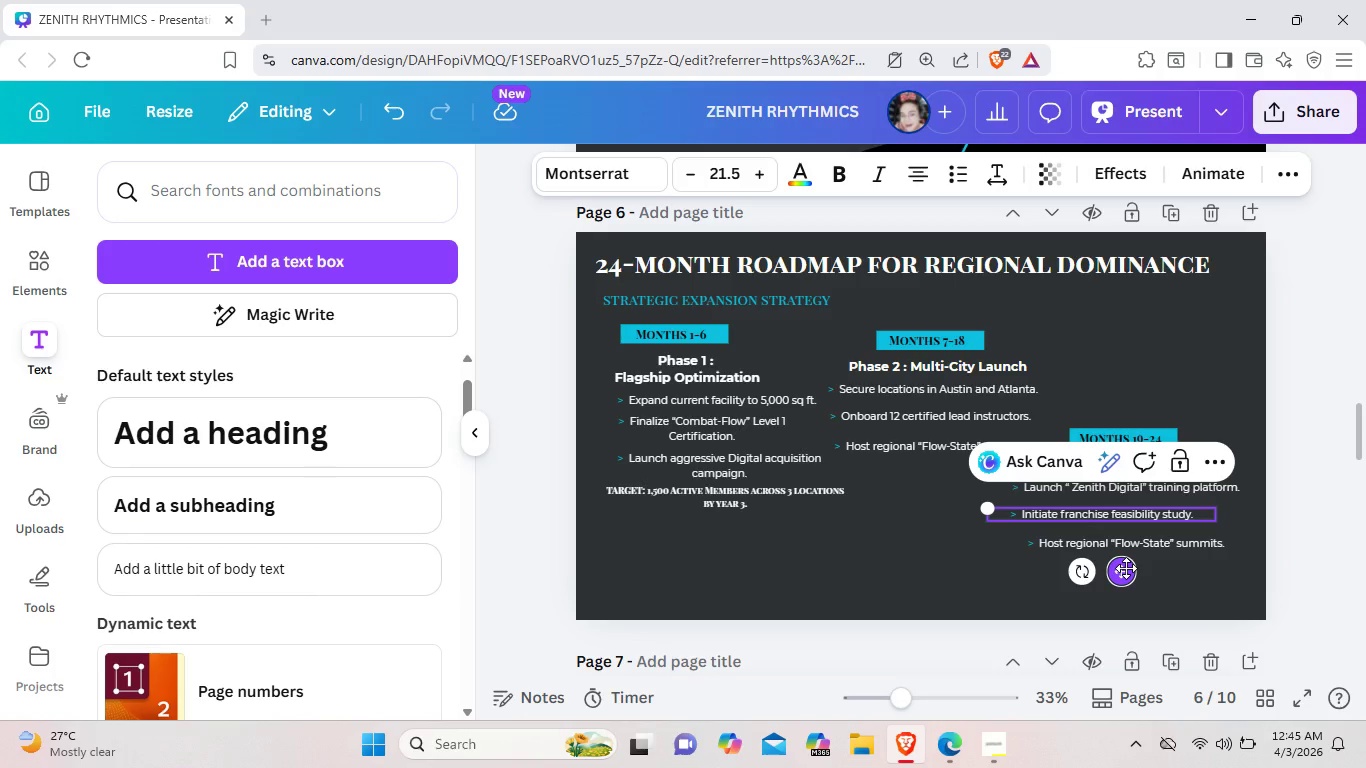 
key(ArrowRight)
 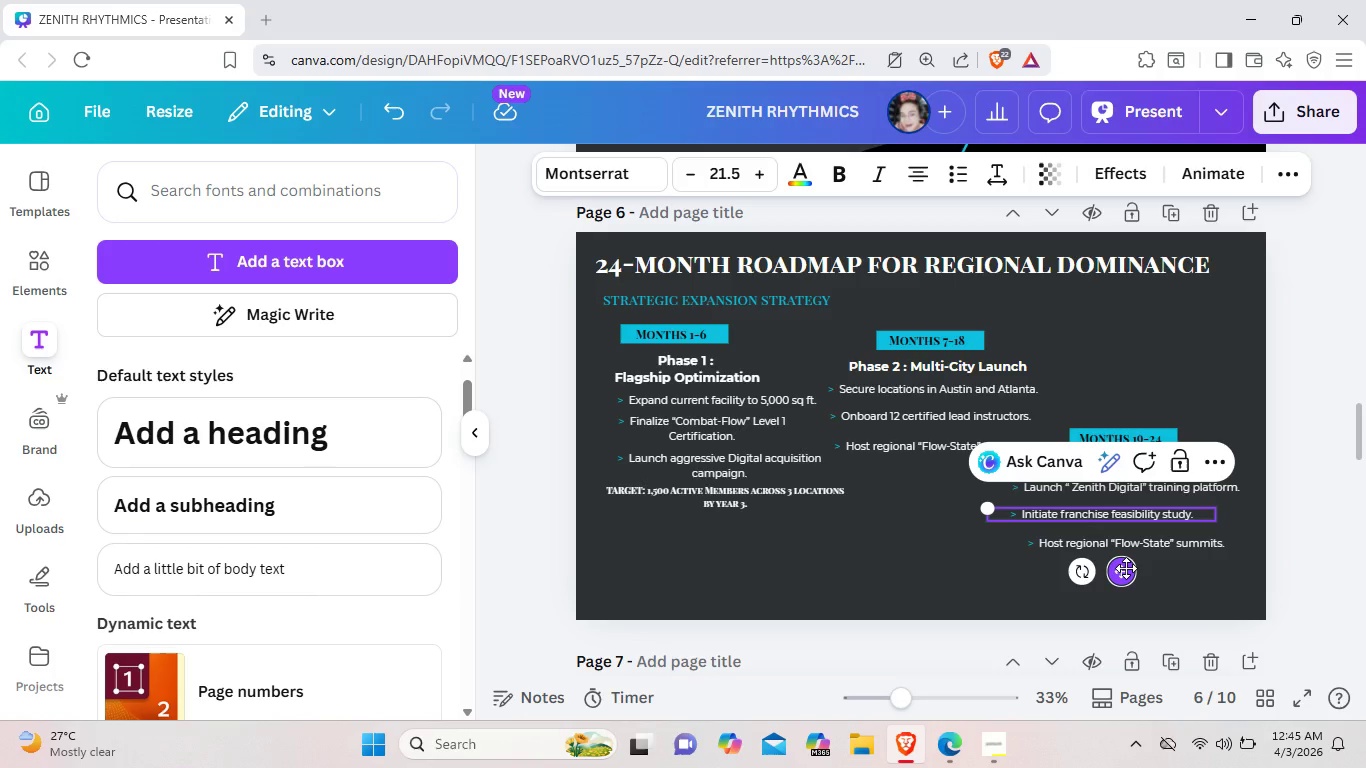 
key(ArrowRight)
 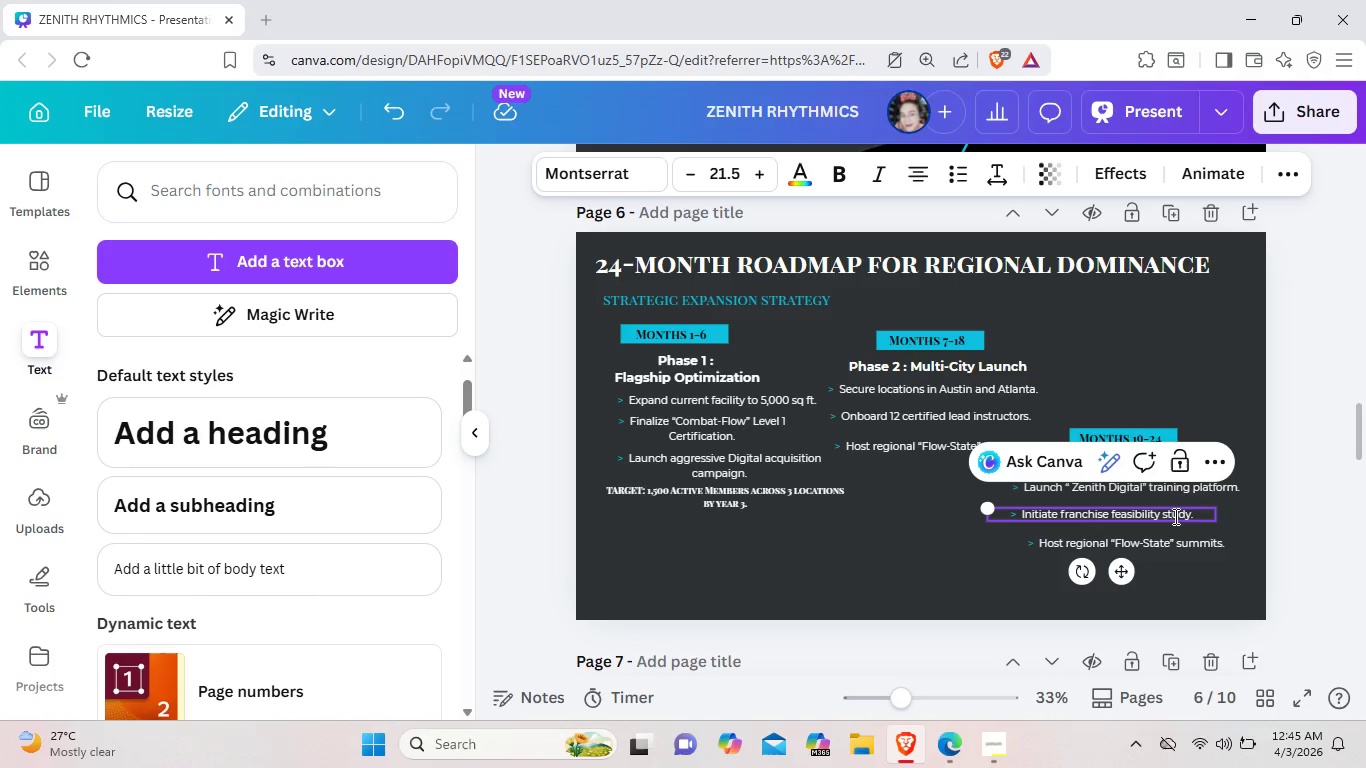 
left_click([1174, 516])
 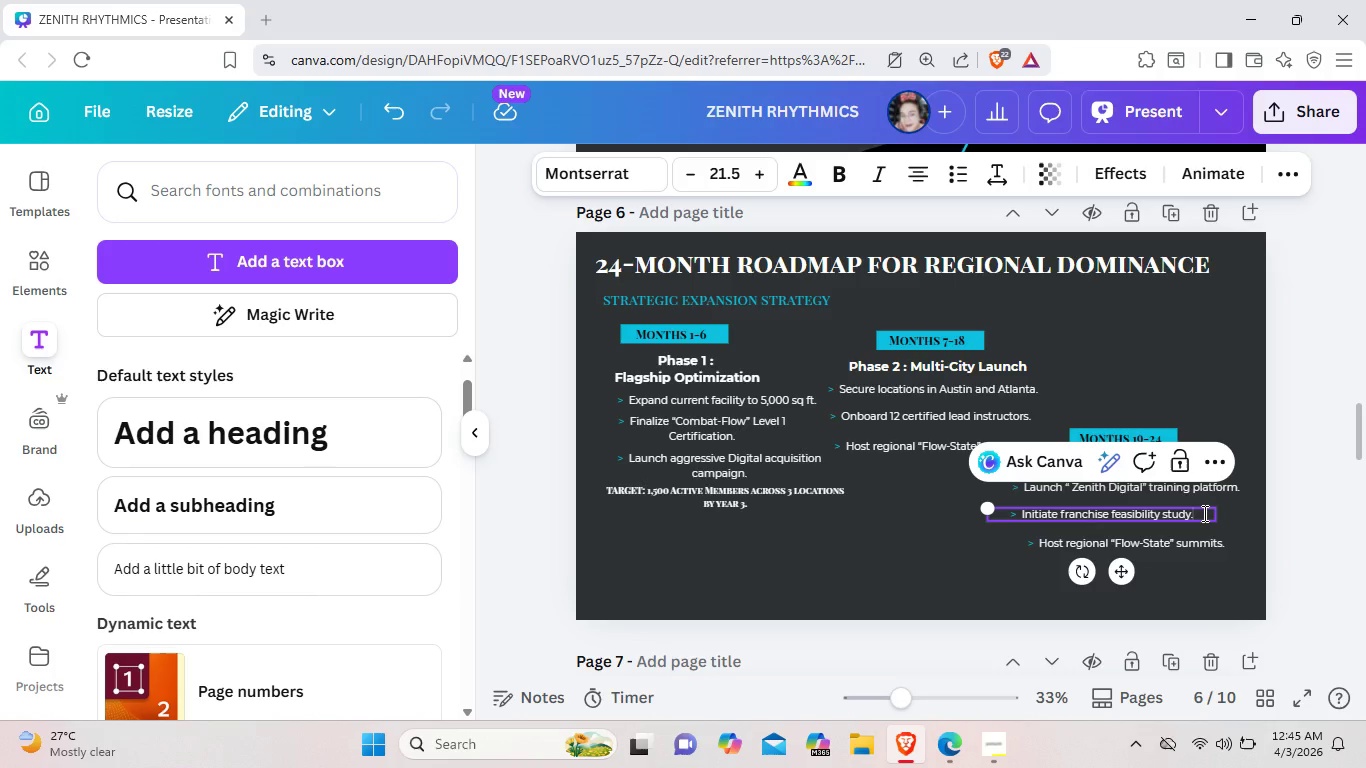 
double_click([1203, 513])
 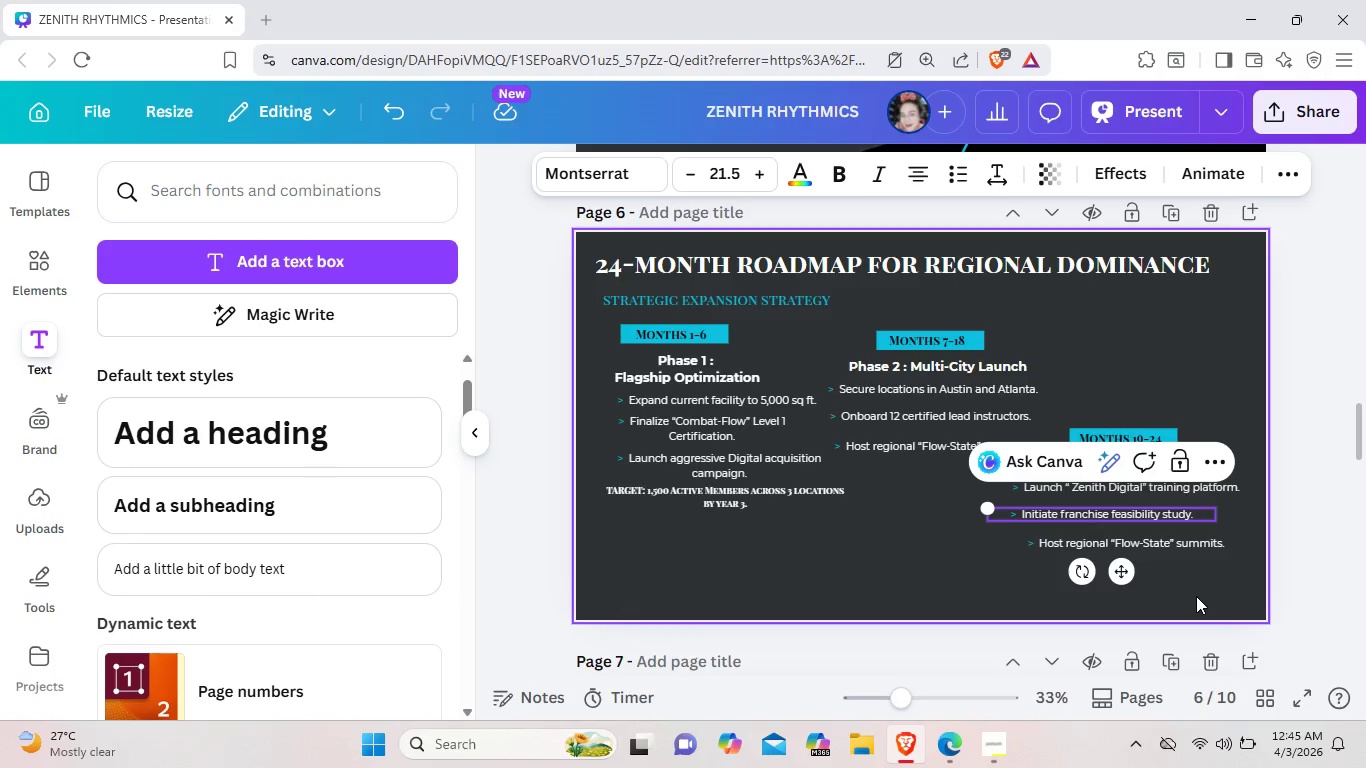 
triple_click([1196, 596])
 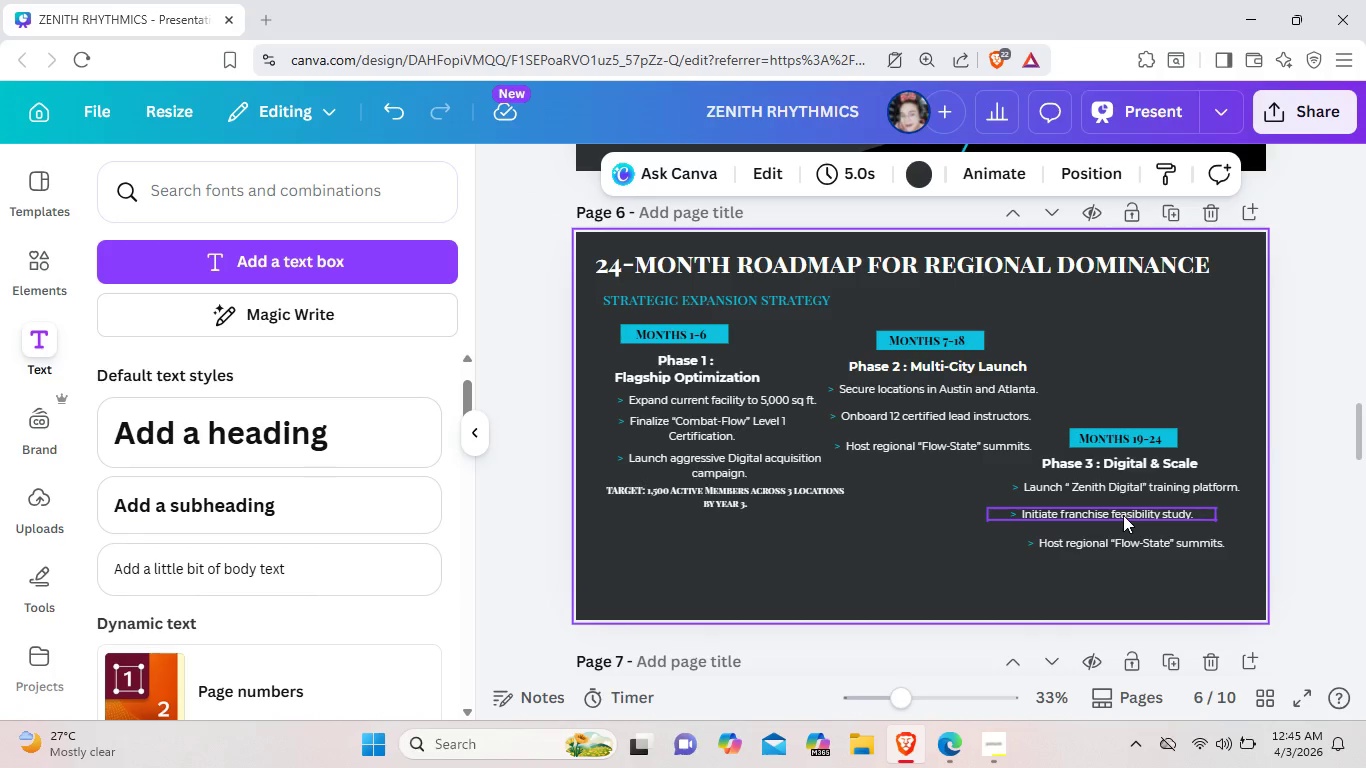 
left_click([1123, 515])
 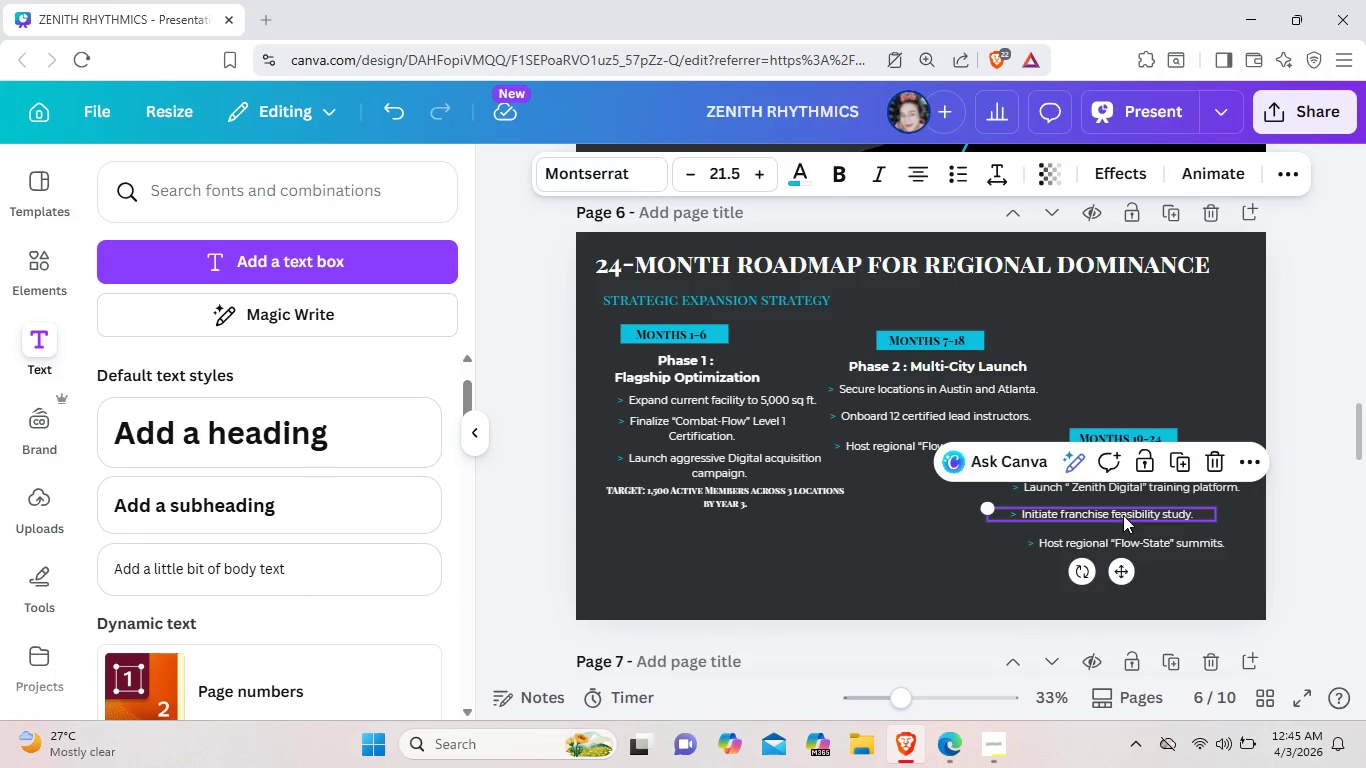 
key(ArrowRight)
 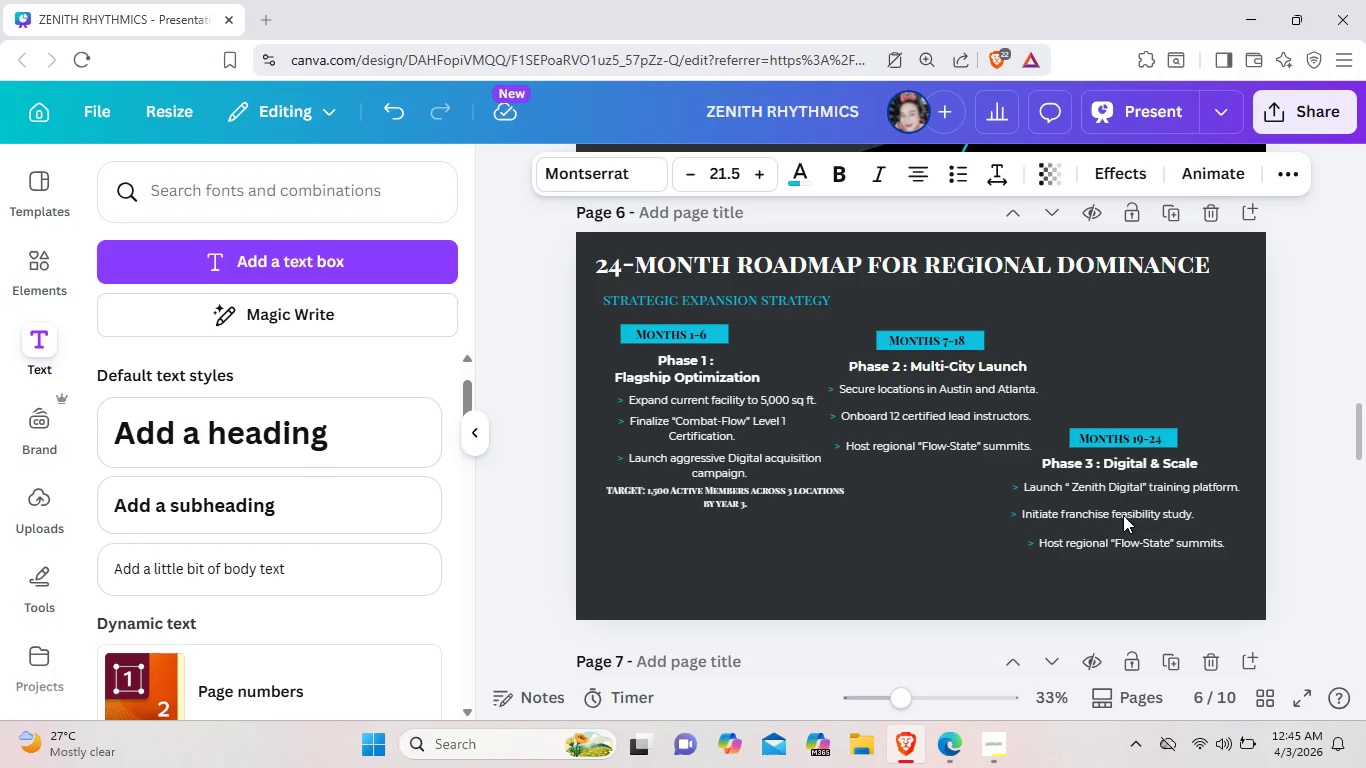 
key(ArrowRight)
 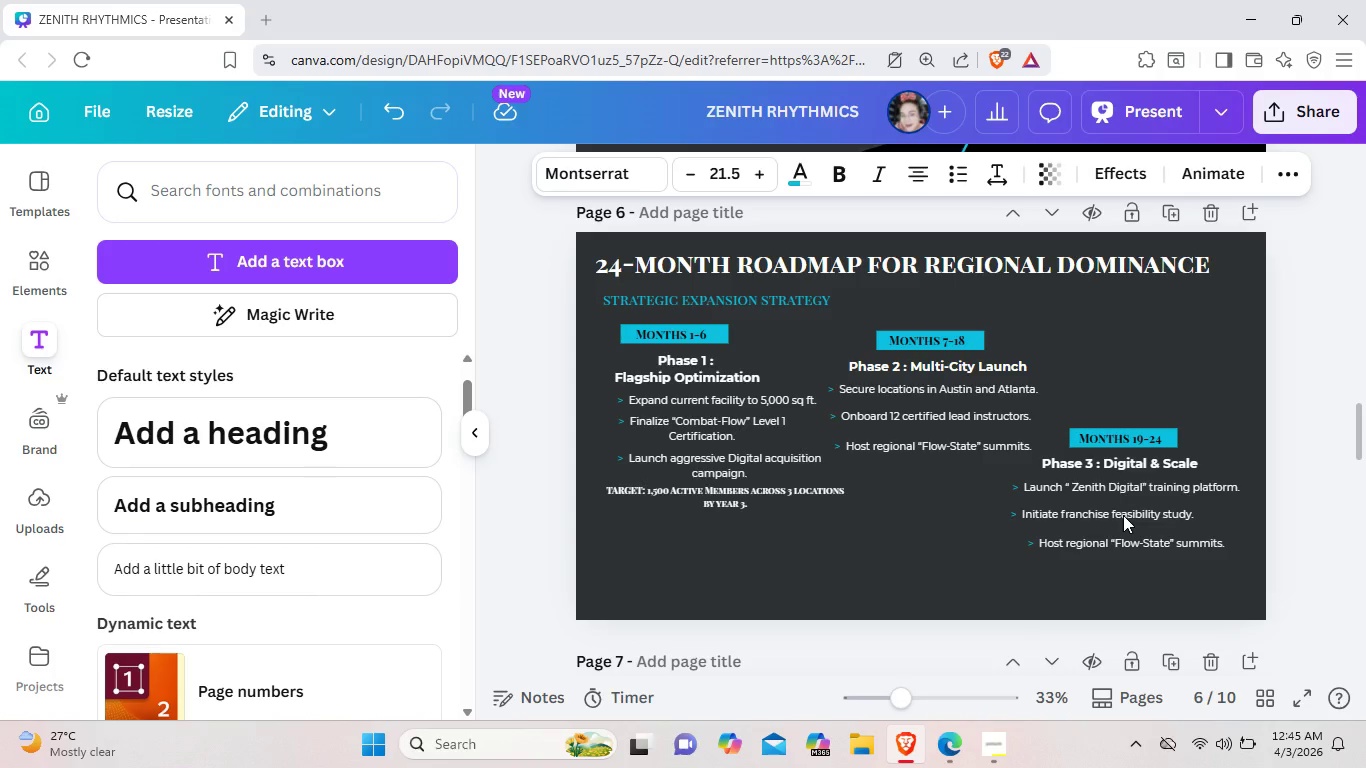 
key(ArrowRight)
 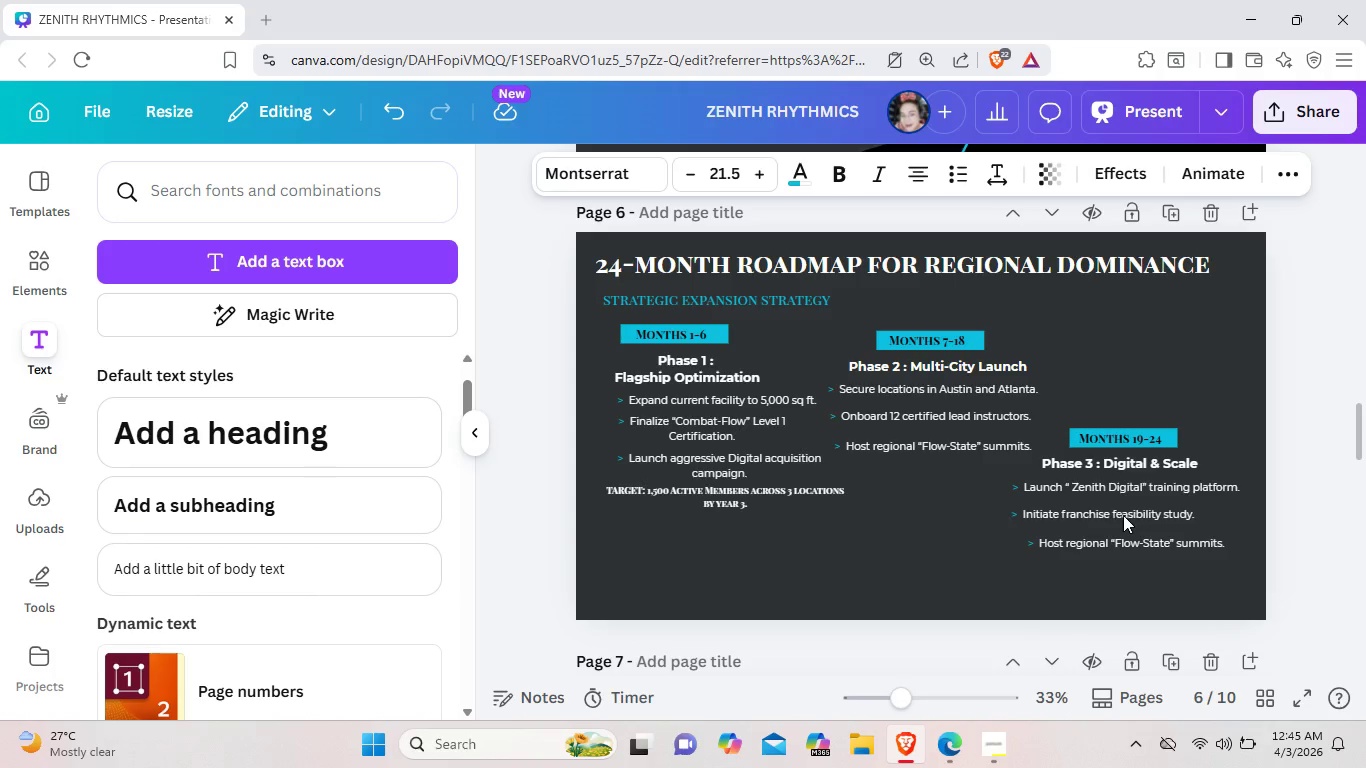 
key(ArrowRight)
 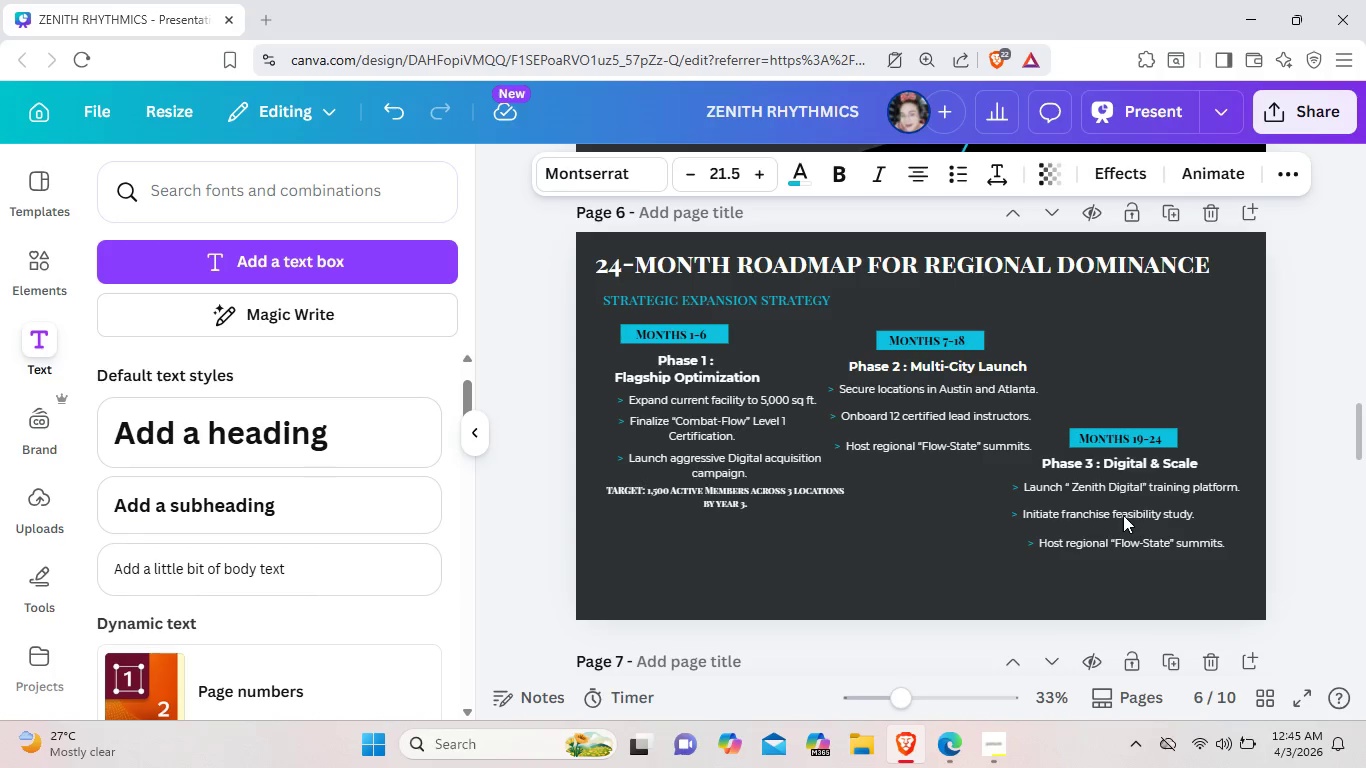 
key(ArrowRight)
 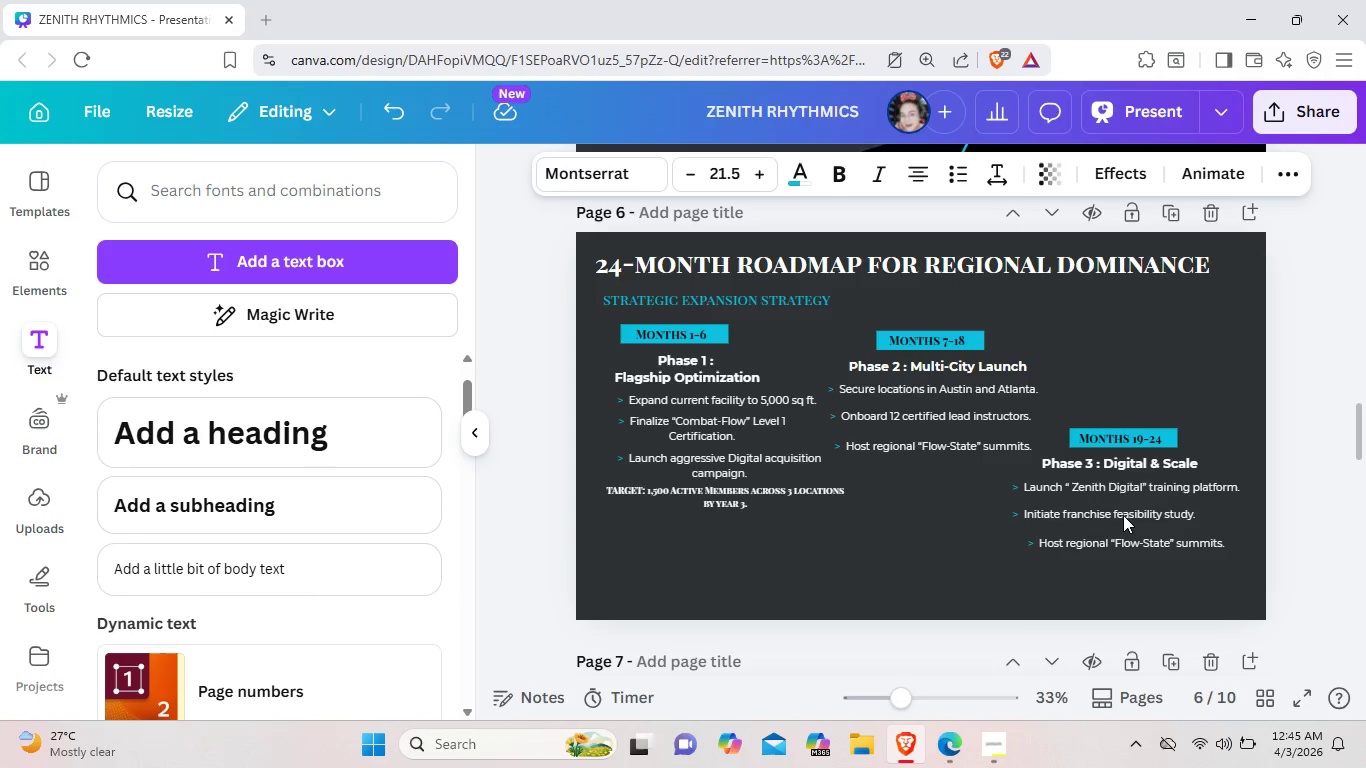 
key(ArrowRight)
 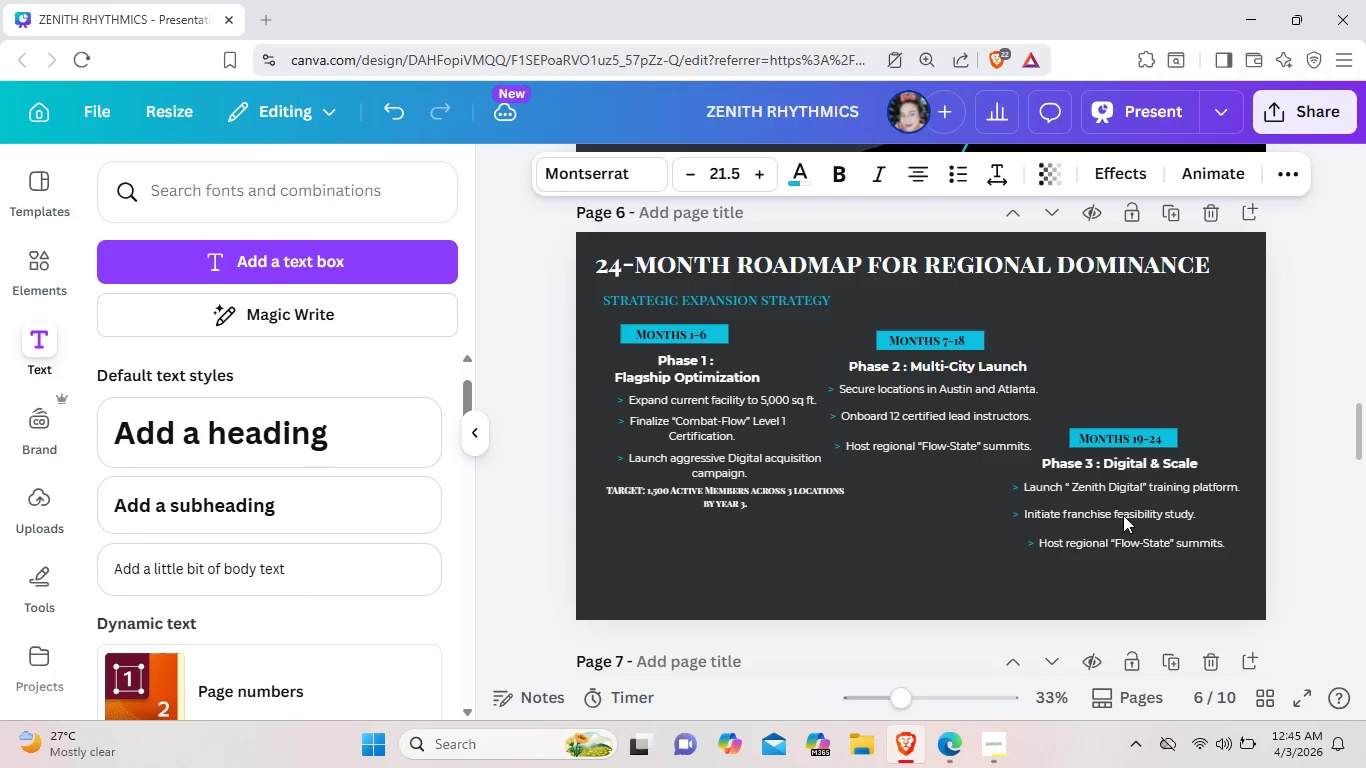 
key(ArrowRight)
 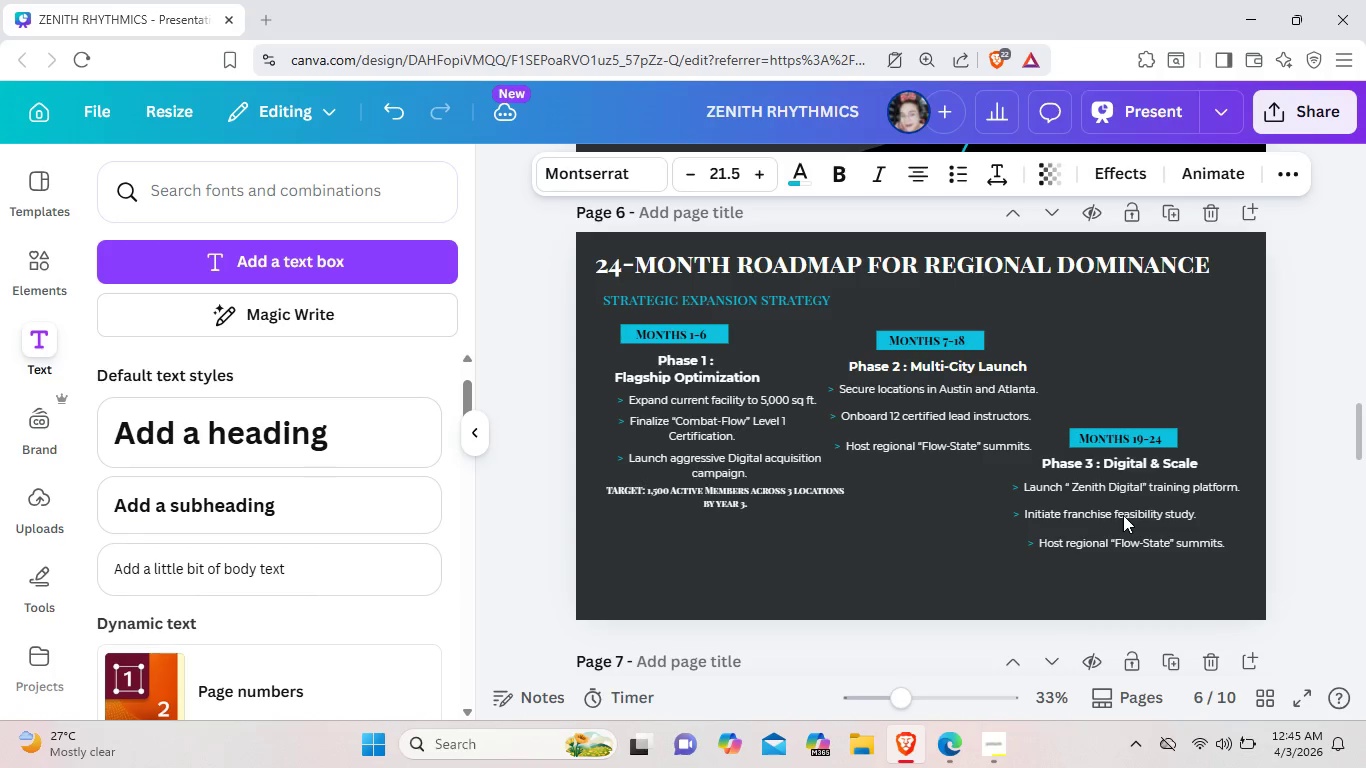 
key(ArrowRight)
 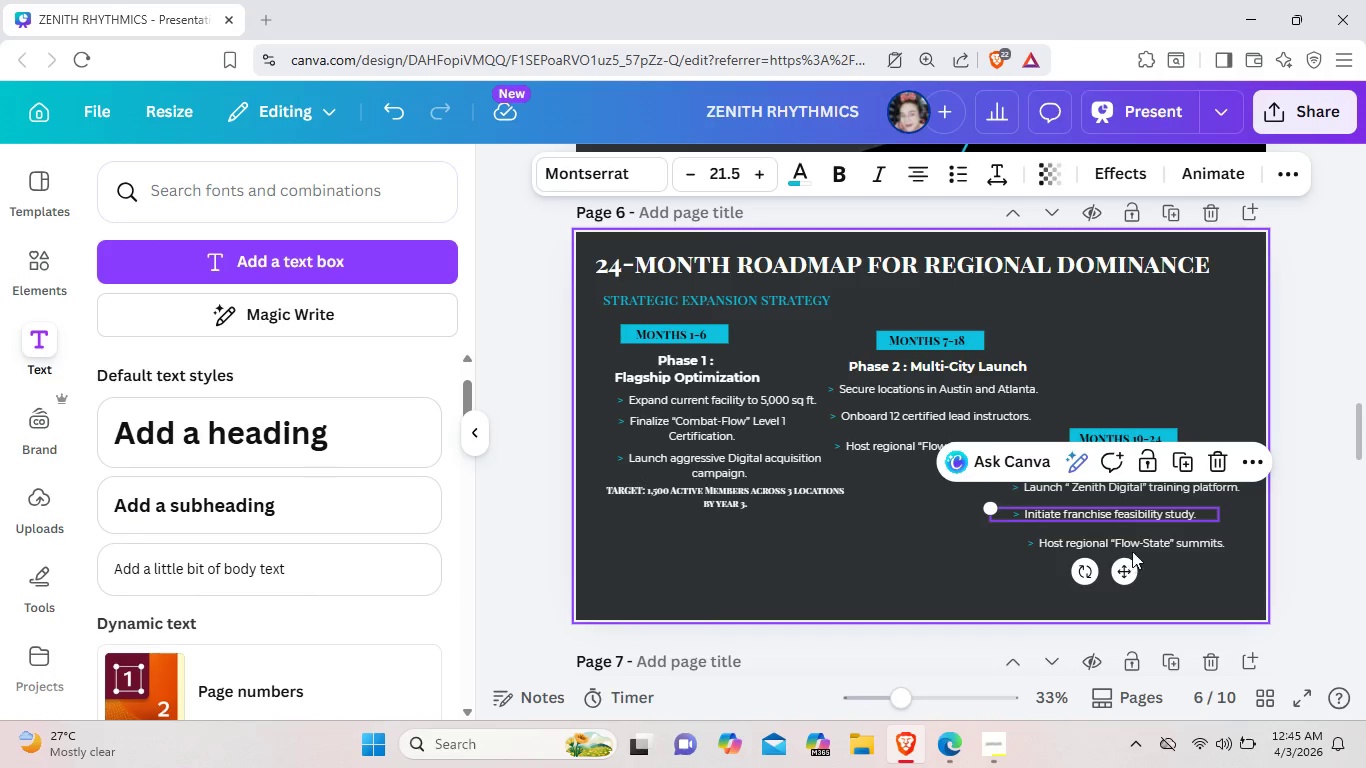 
left_click([1137, 544])
 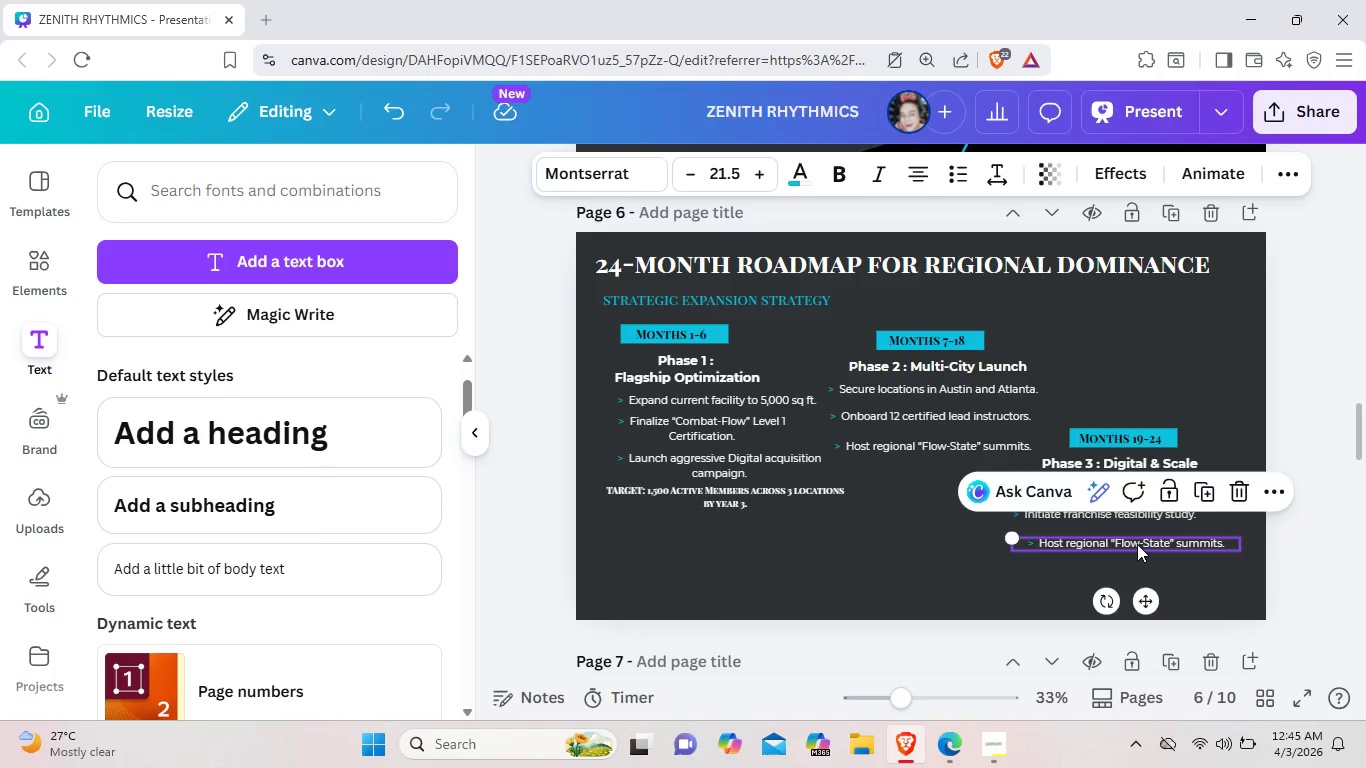 
key(ArrowLeft)
 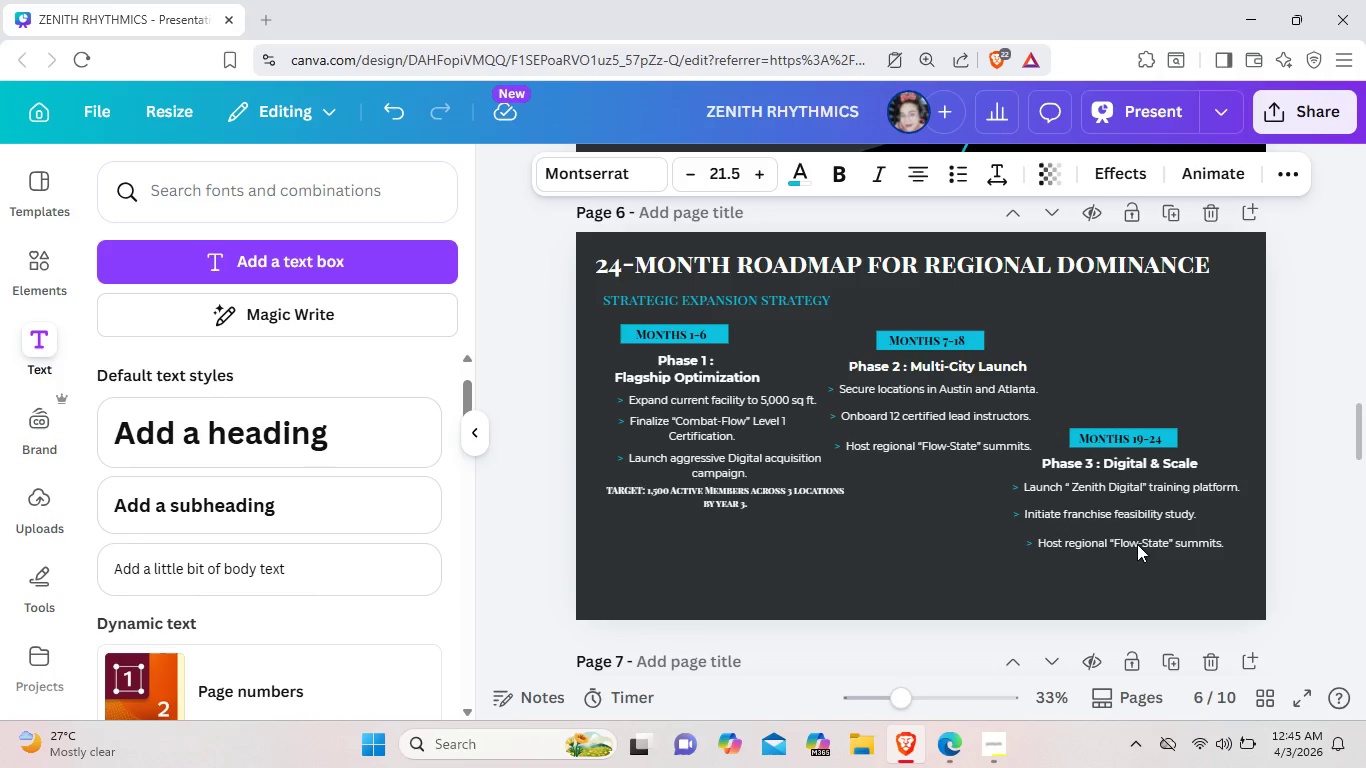 
key(ArrowLeft)
 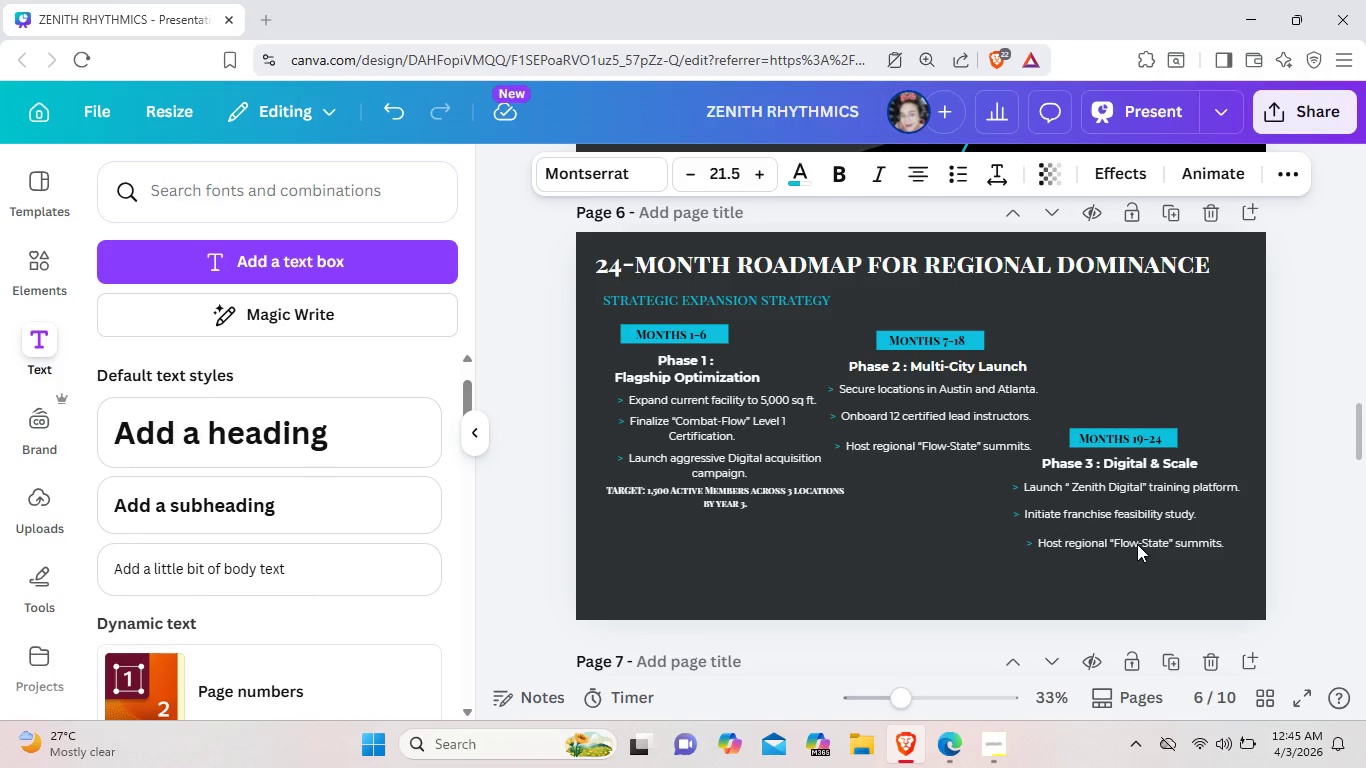 
key(ArrowLeft)
 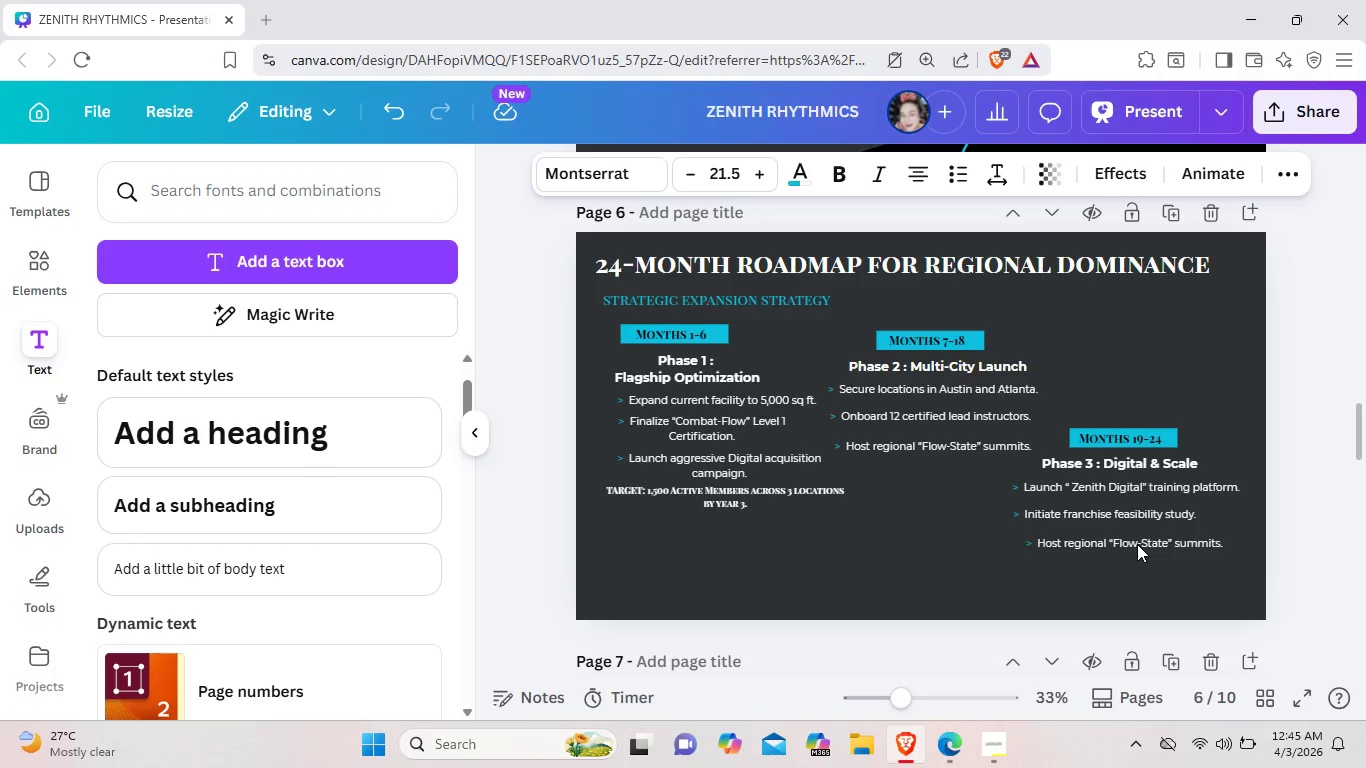 
key(ArrowLeft)
 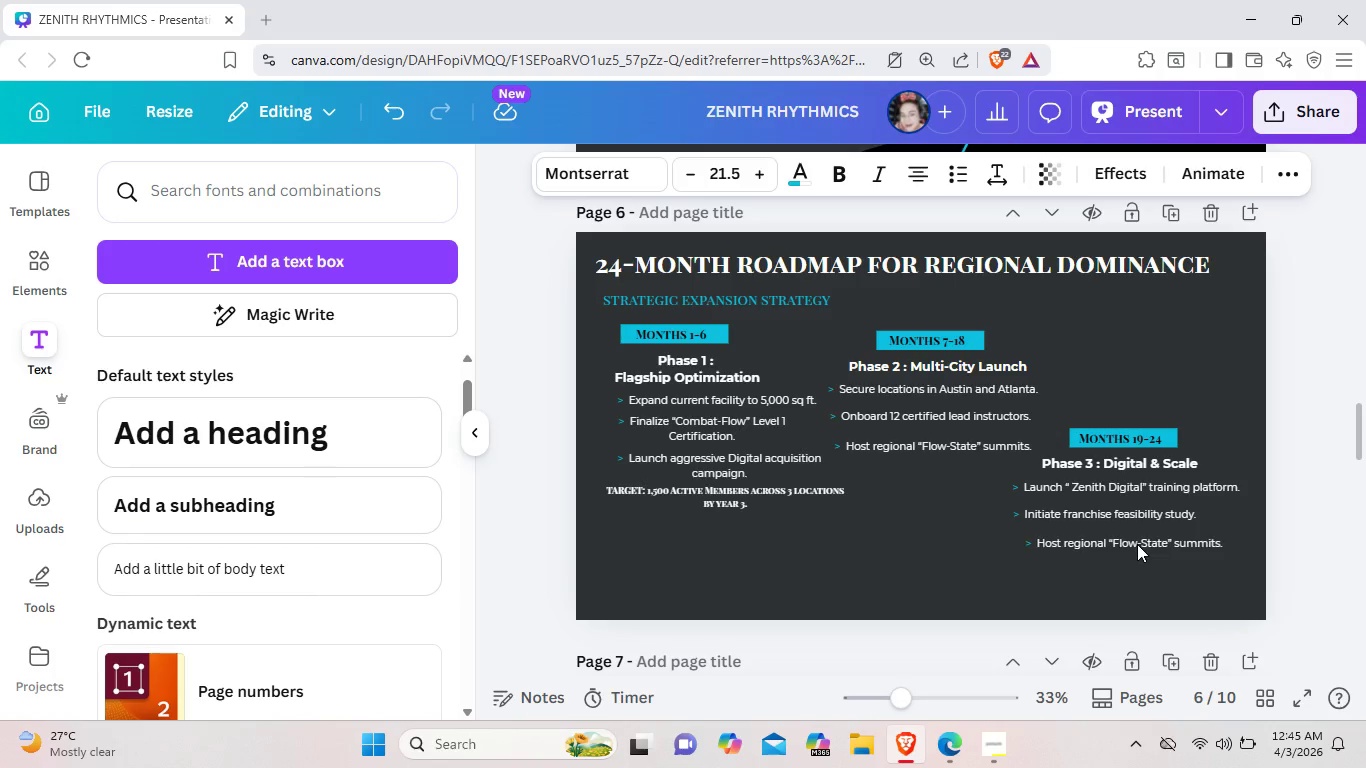 
key(ArrowLeft)
 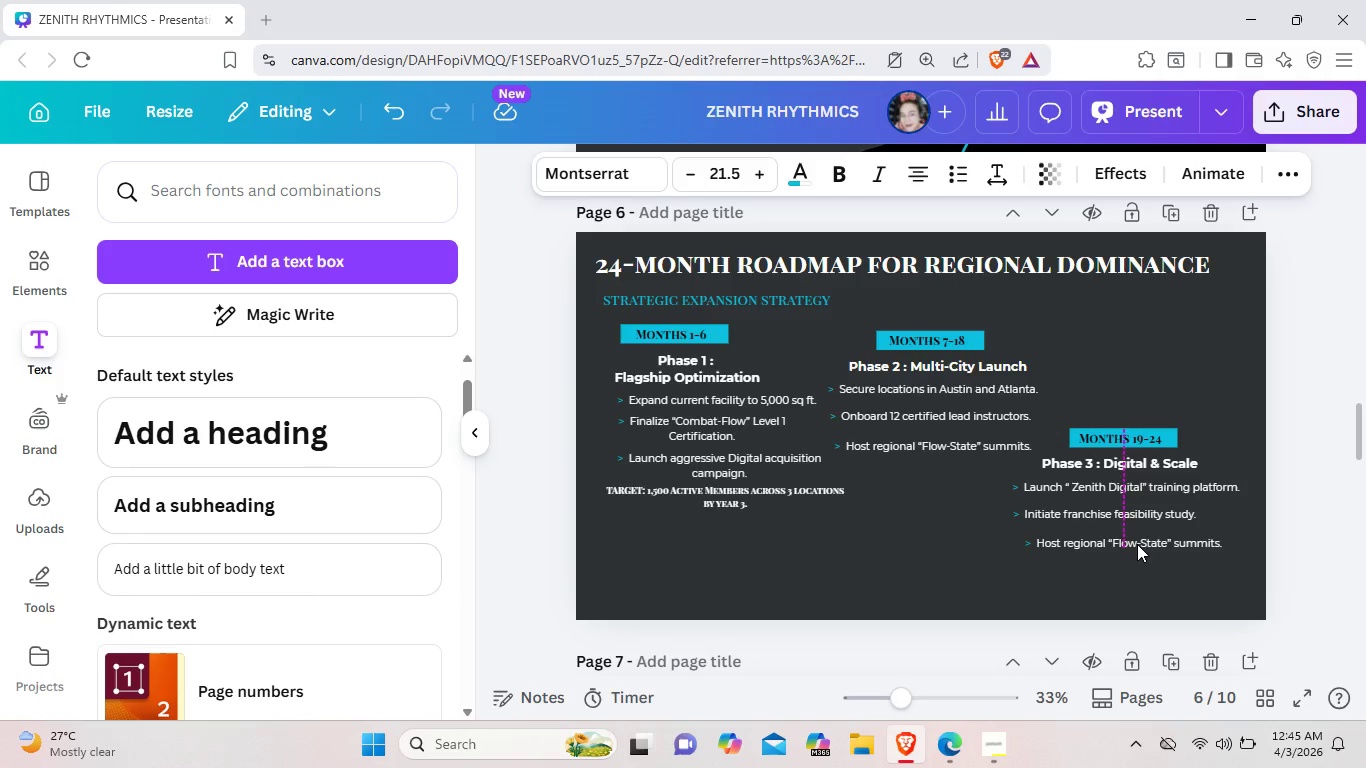 
key(ArrowLeft)
 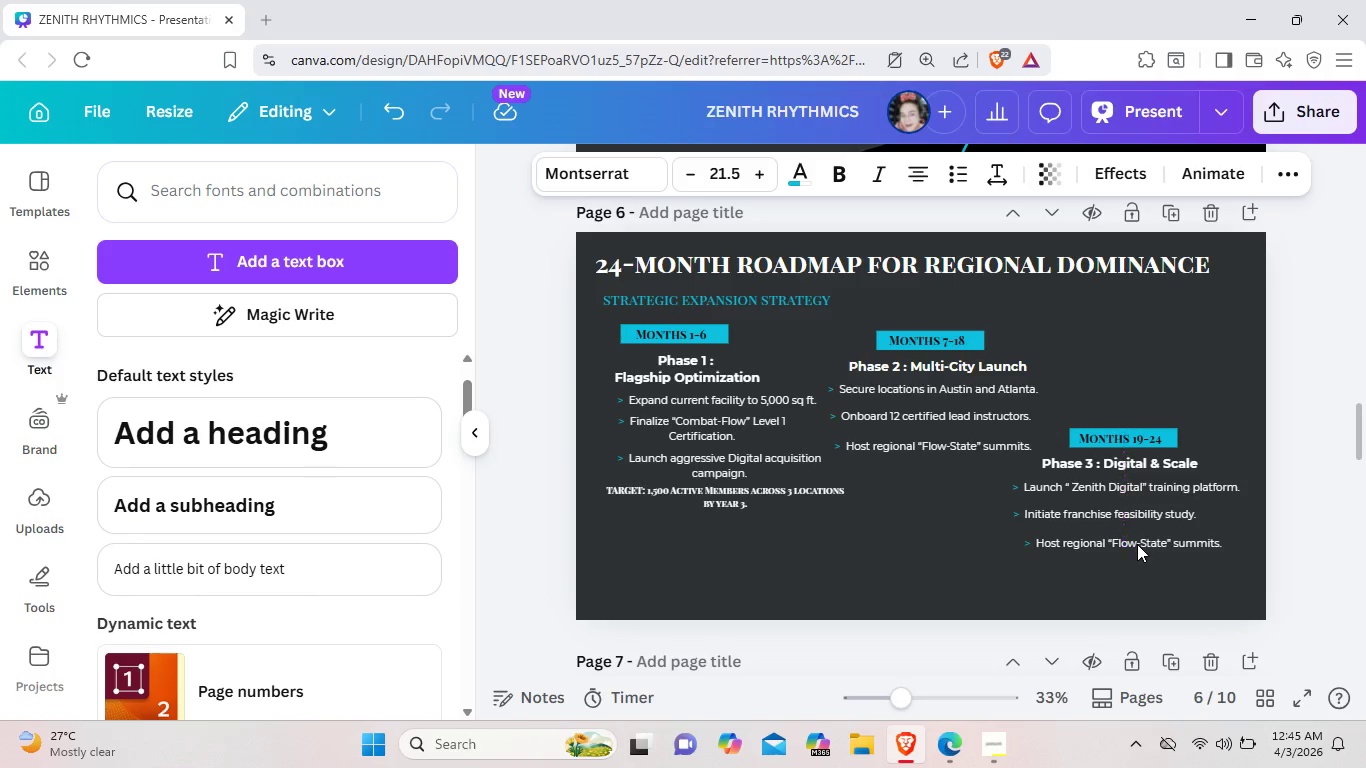 
key(ArrowLeft)
 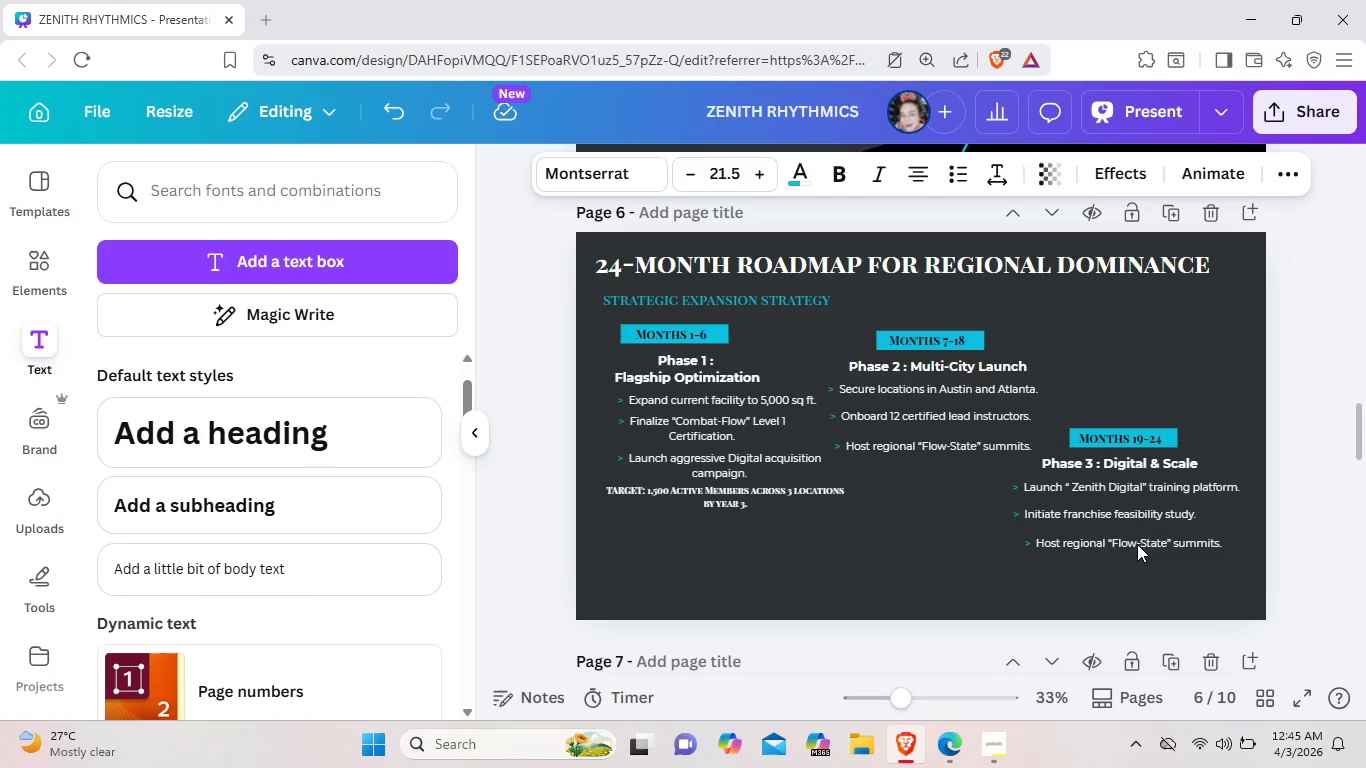 
key(ArrowLeft)
 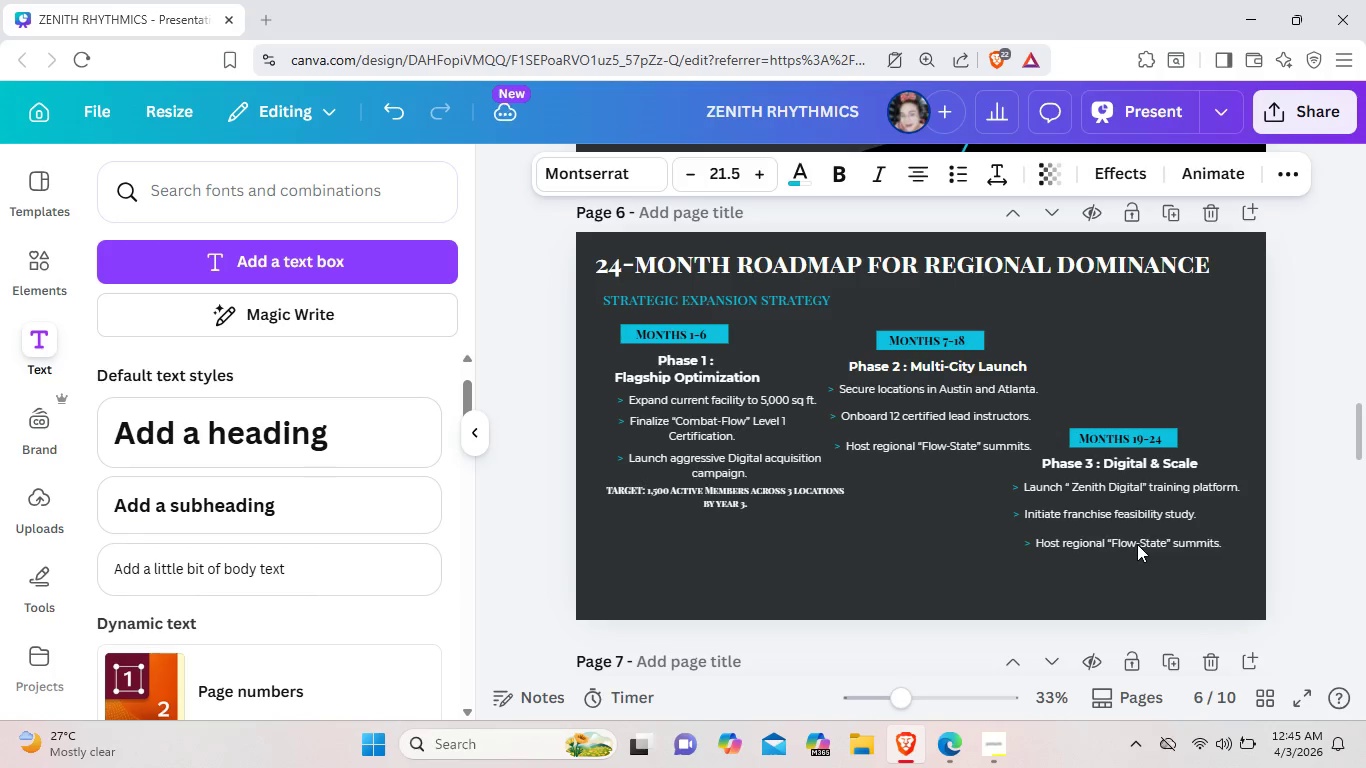 
key(ArrowLeft)
 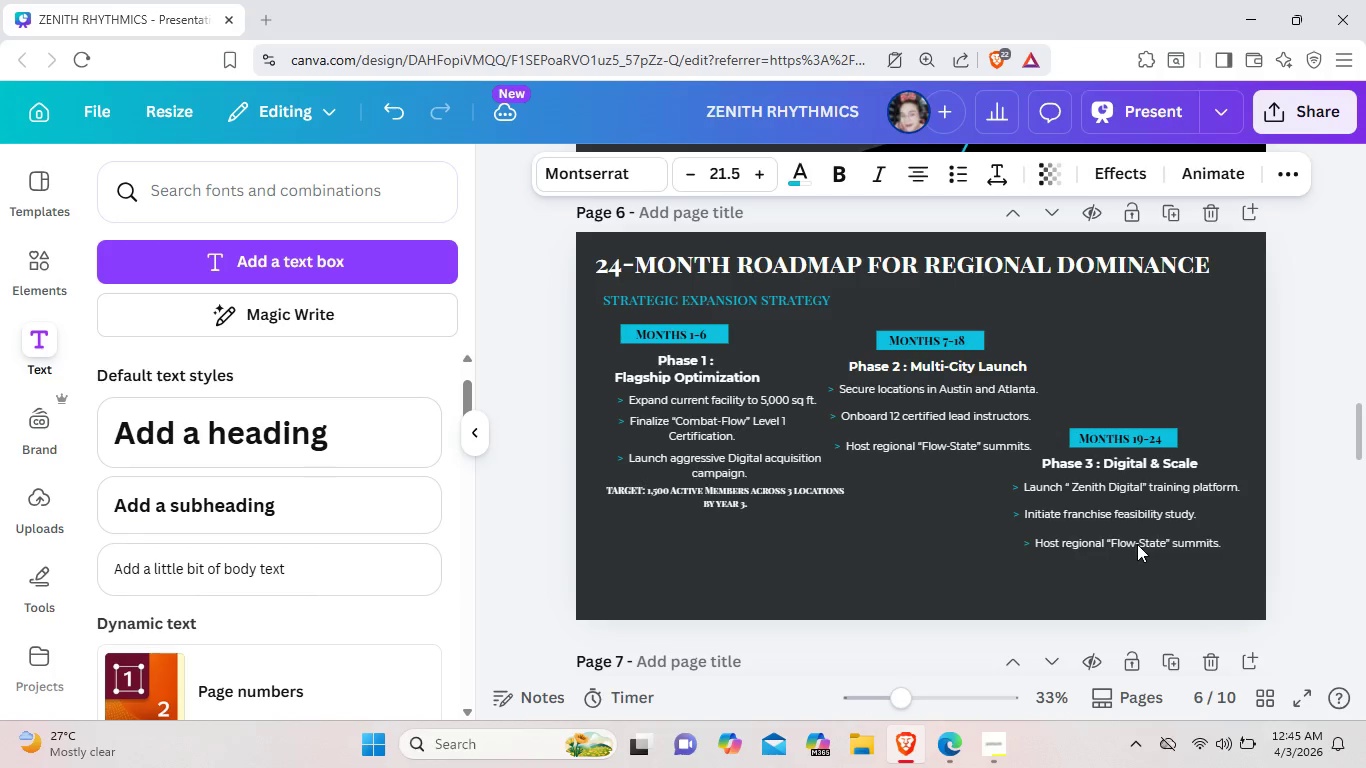 
key(ArrowLeft)
 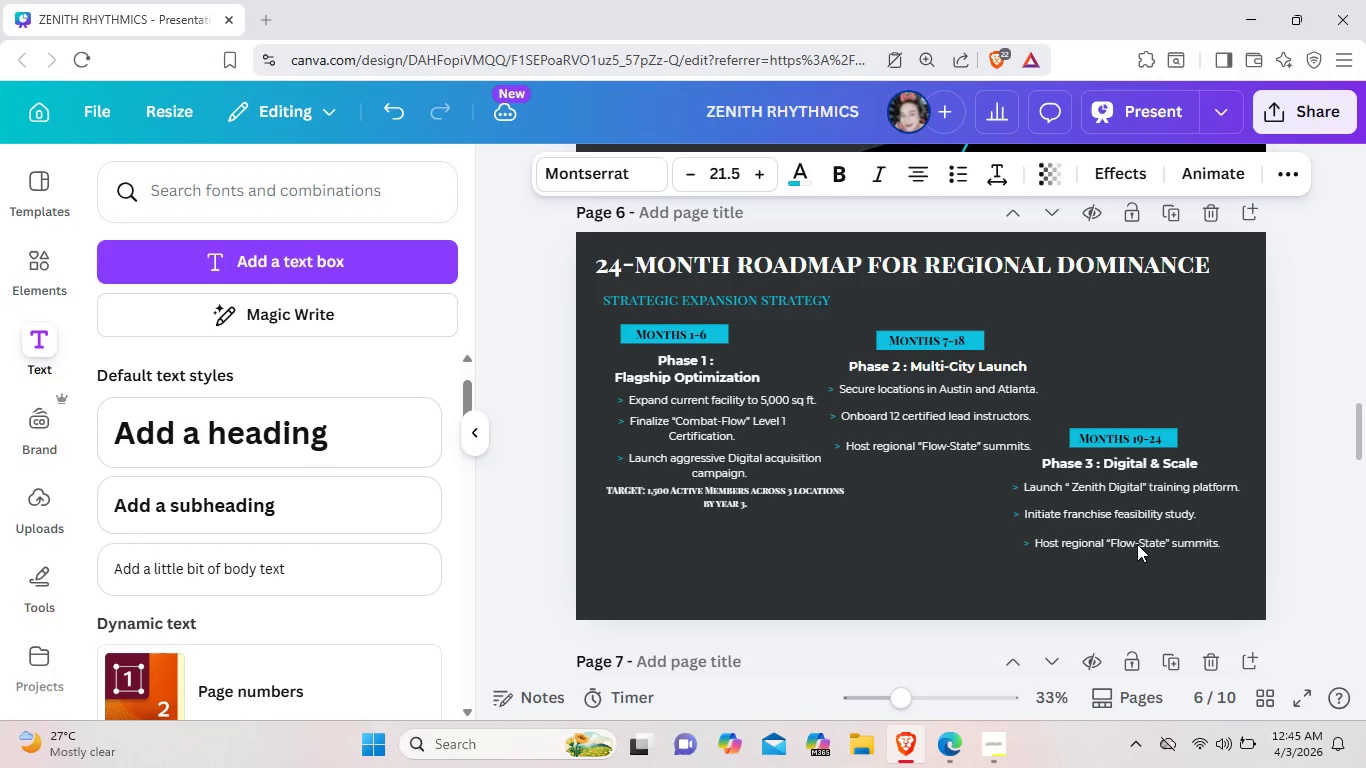 
key(ArrowLeft)
 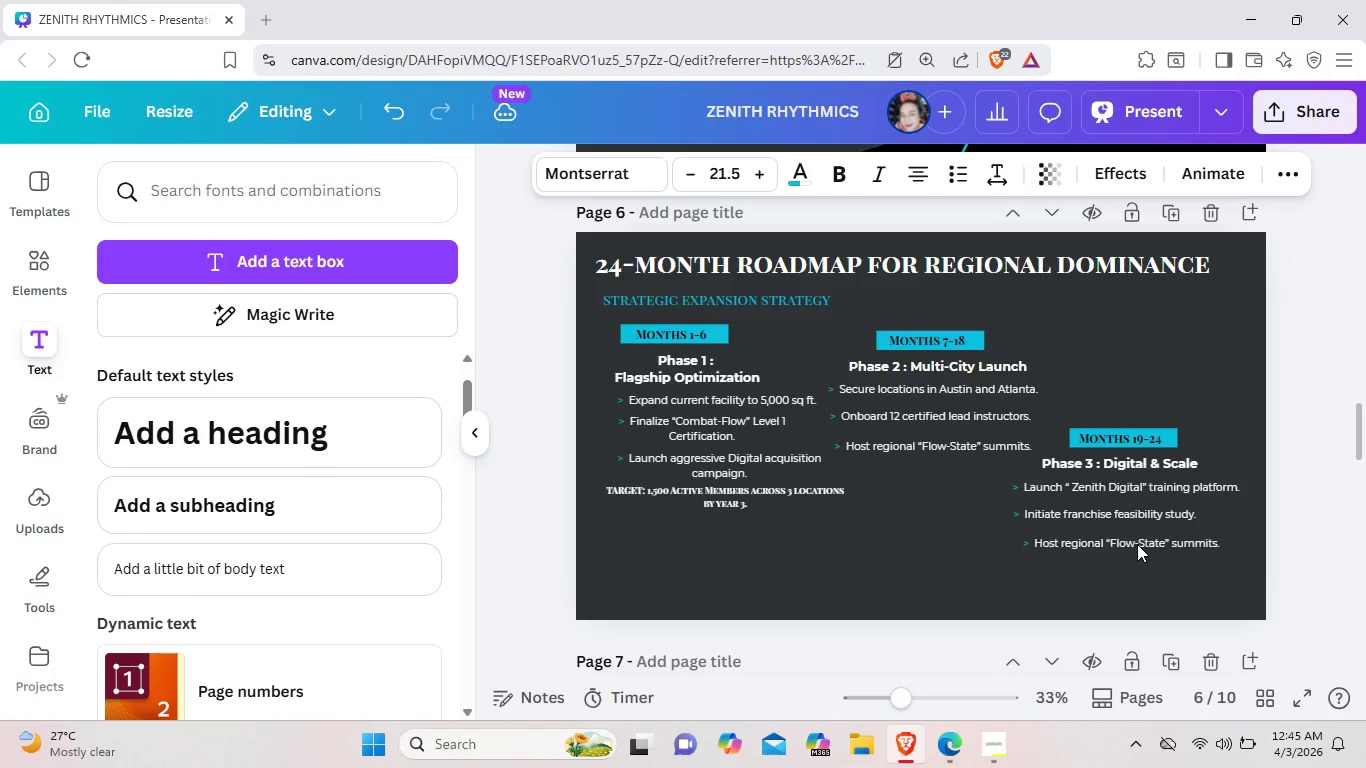 
key(ArrowLeft)
 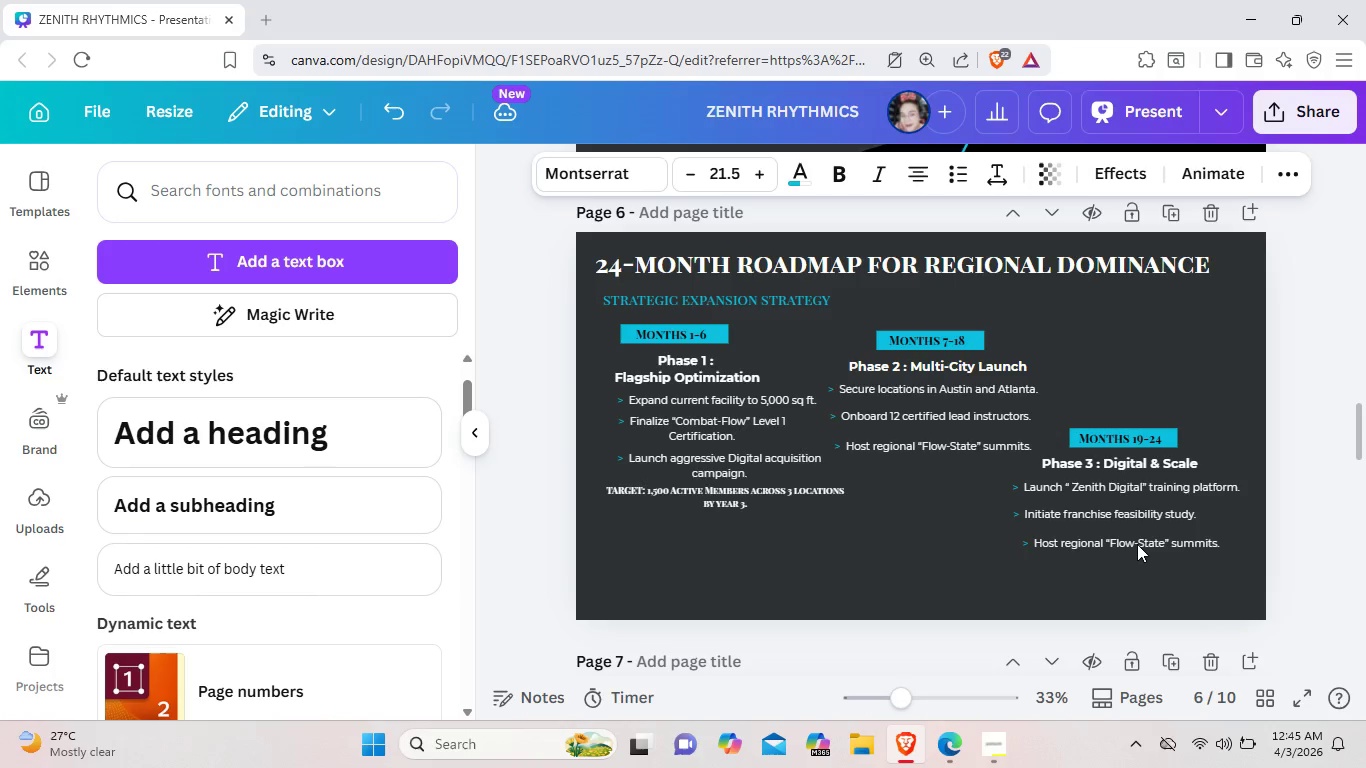 
key(ArrowLeft)
 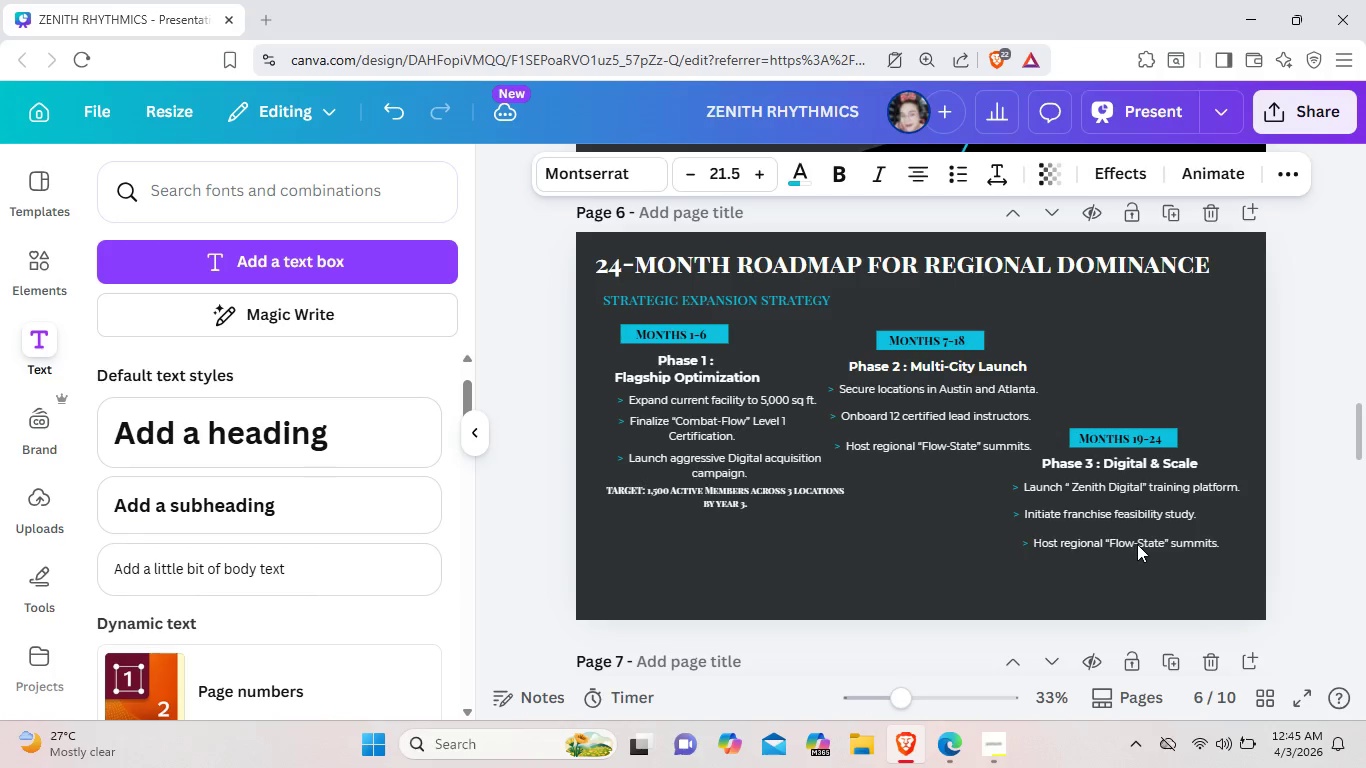 
key(ArrowLeft)
 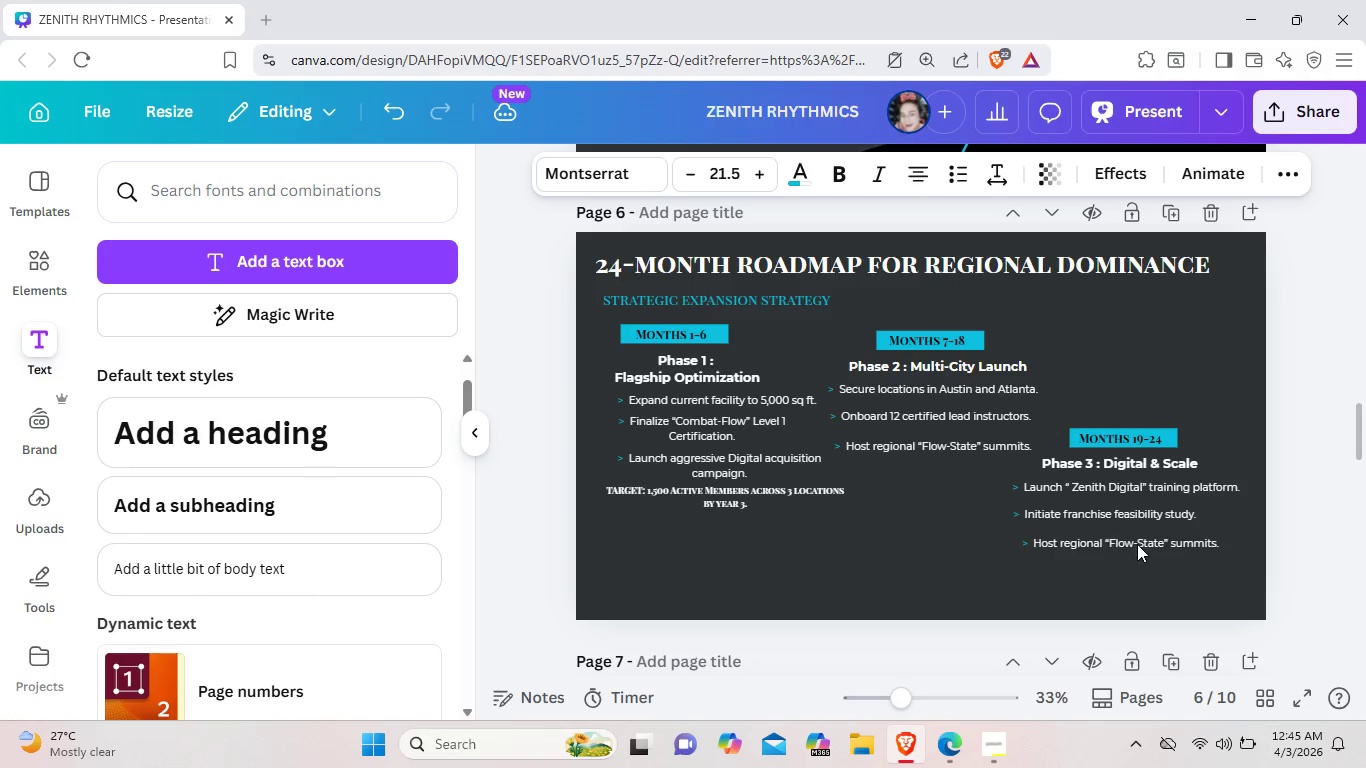 
key(ArrowLeft)
 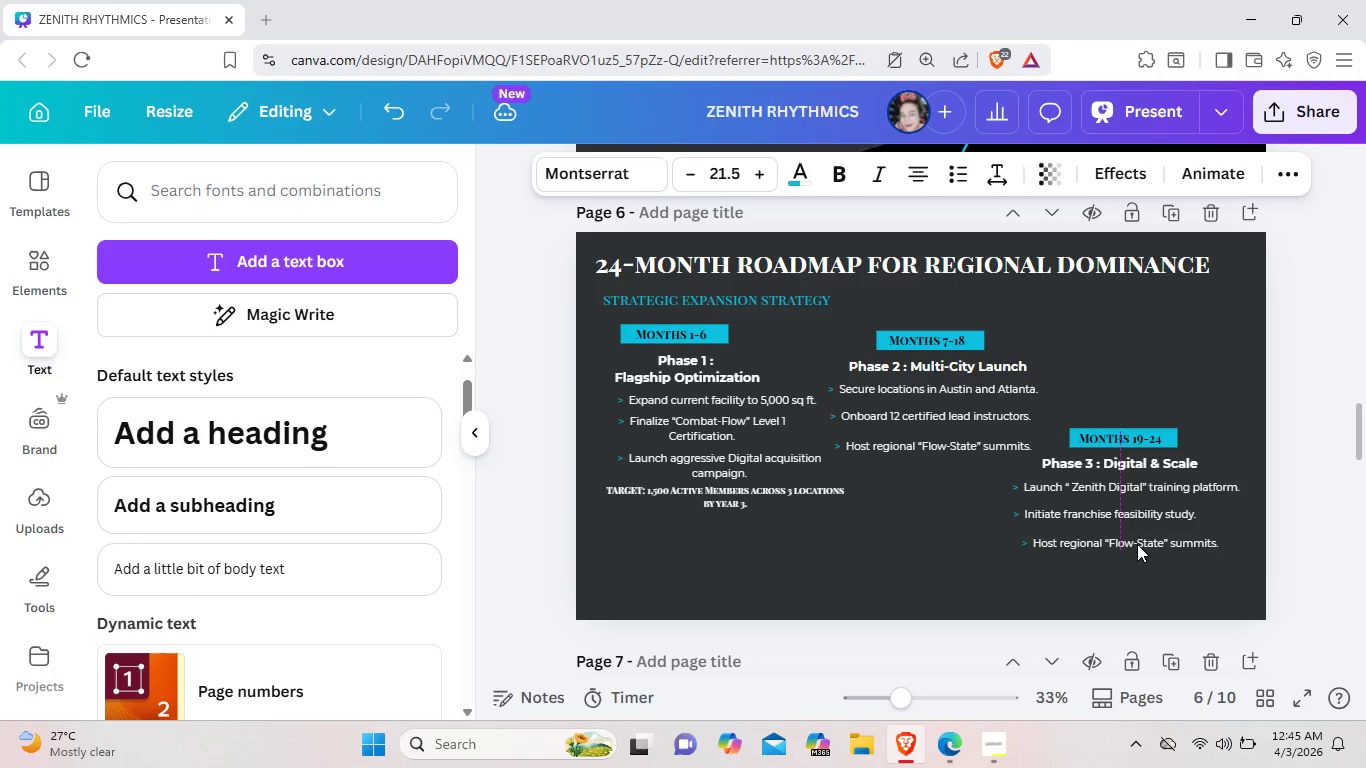 
key(ArrowLeft)
 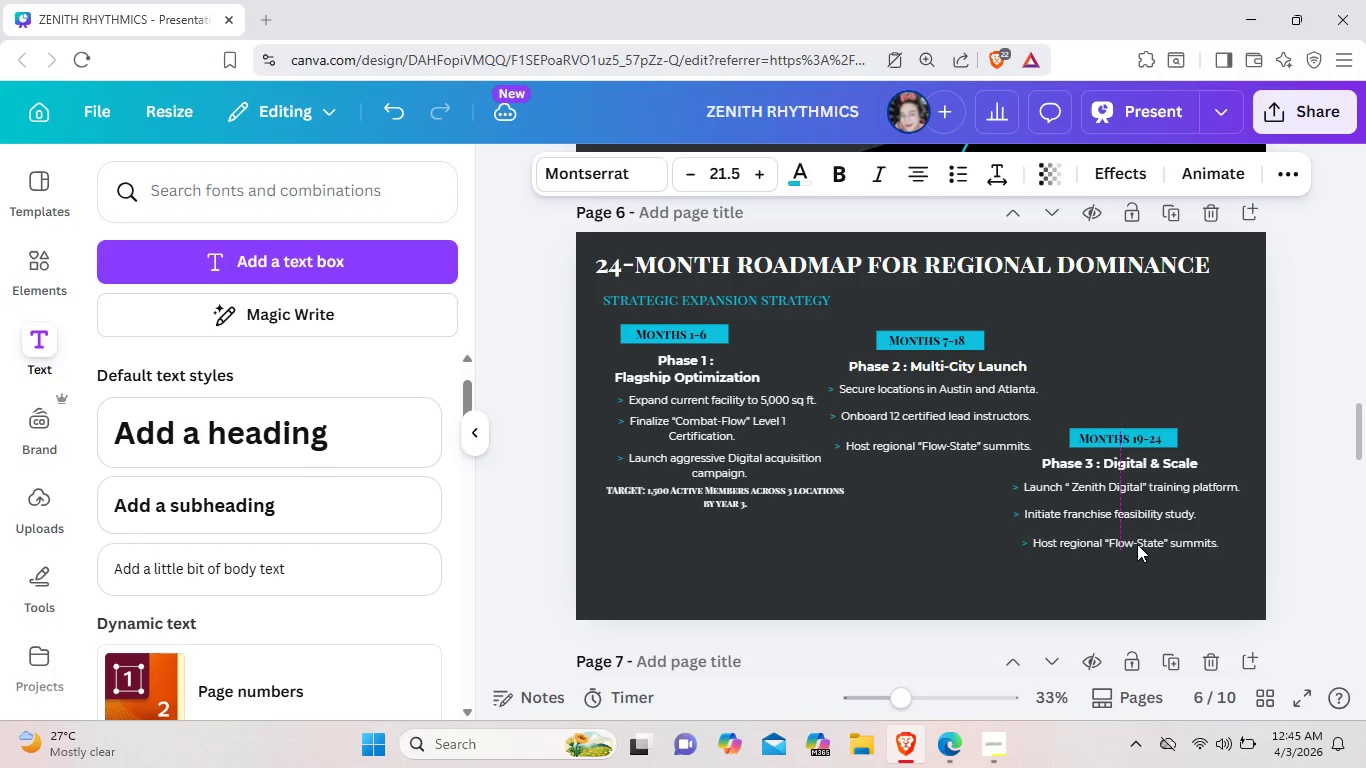 
key(ArrowLeft)
 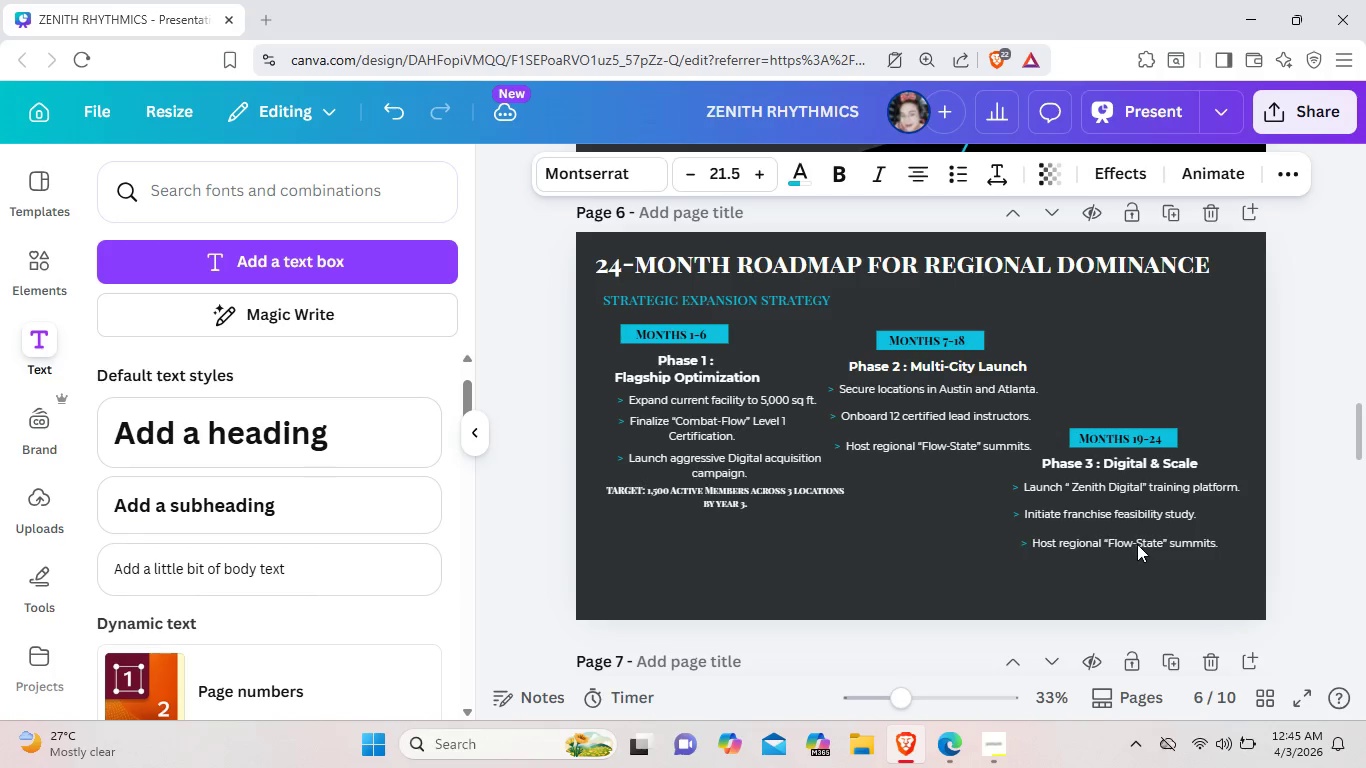 
key(ArrowLeft)
 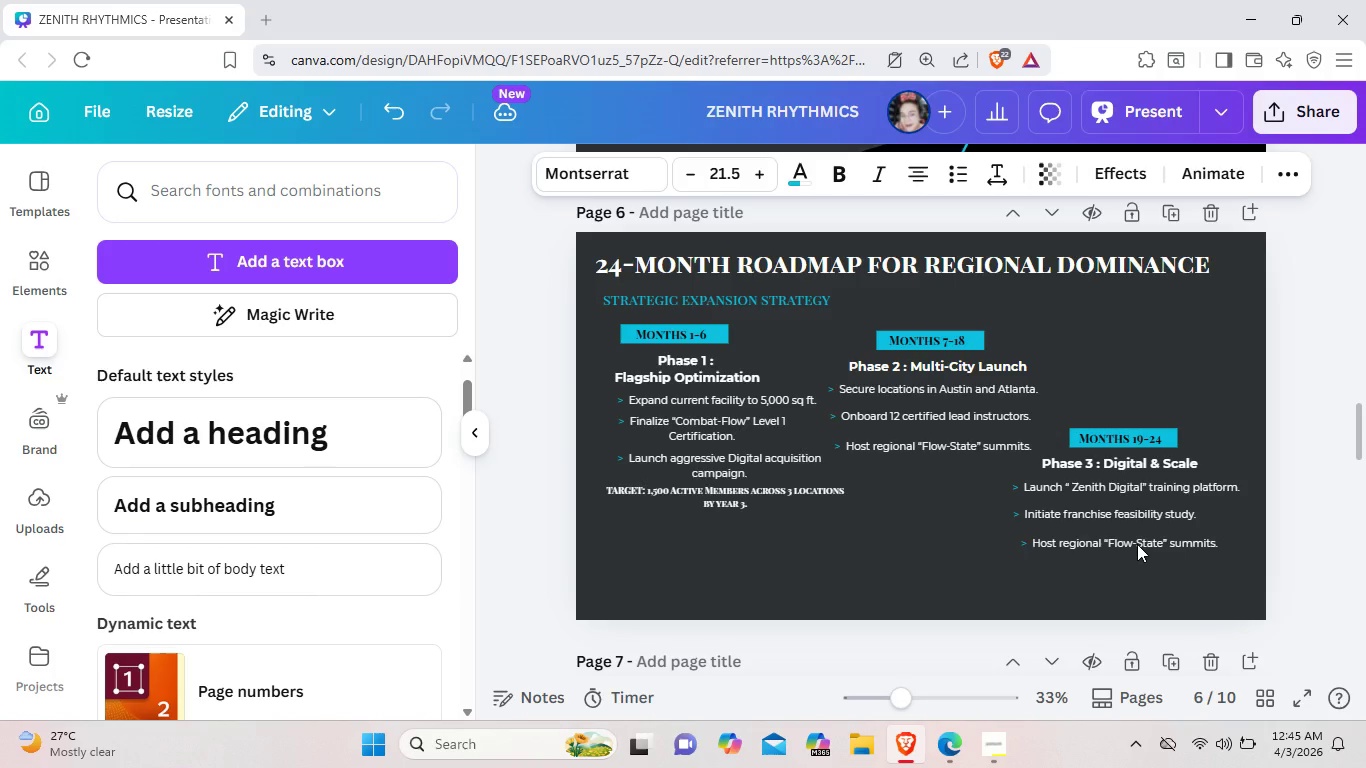 
key(ArrowLeft)
 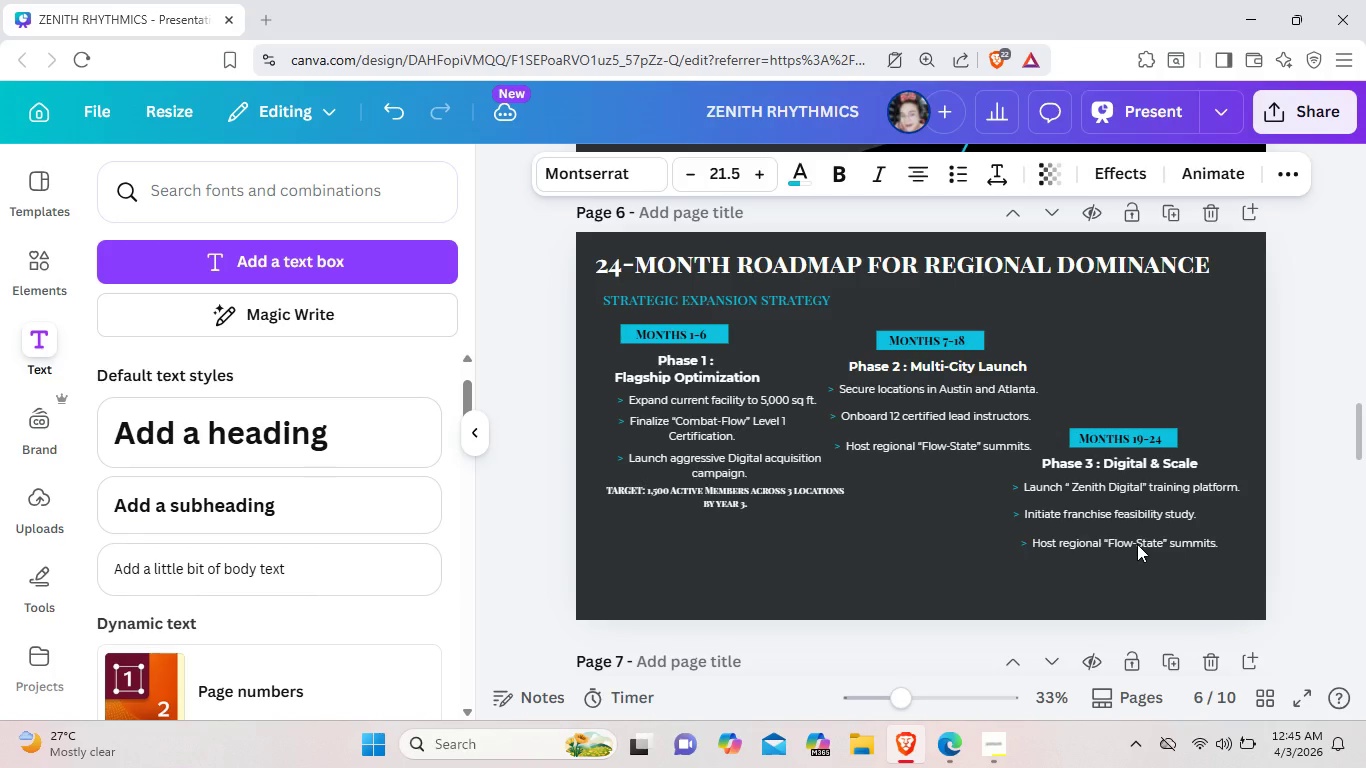 
key(ArrowLeft)
 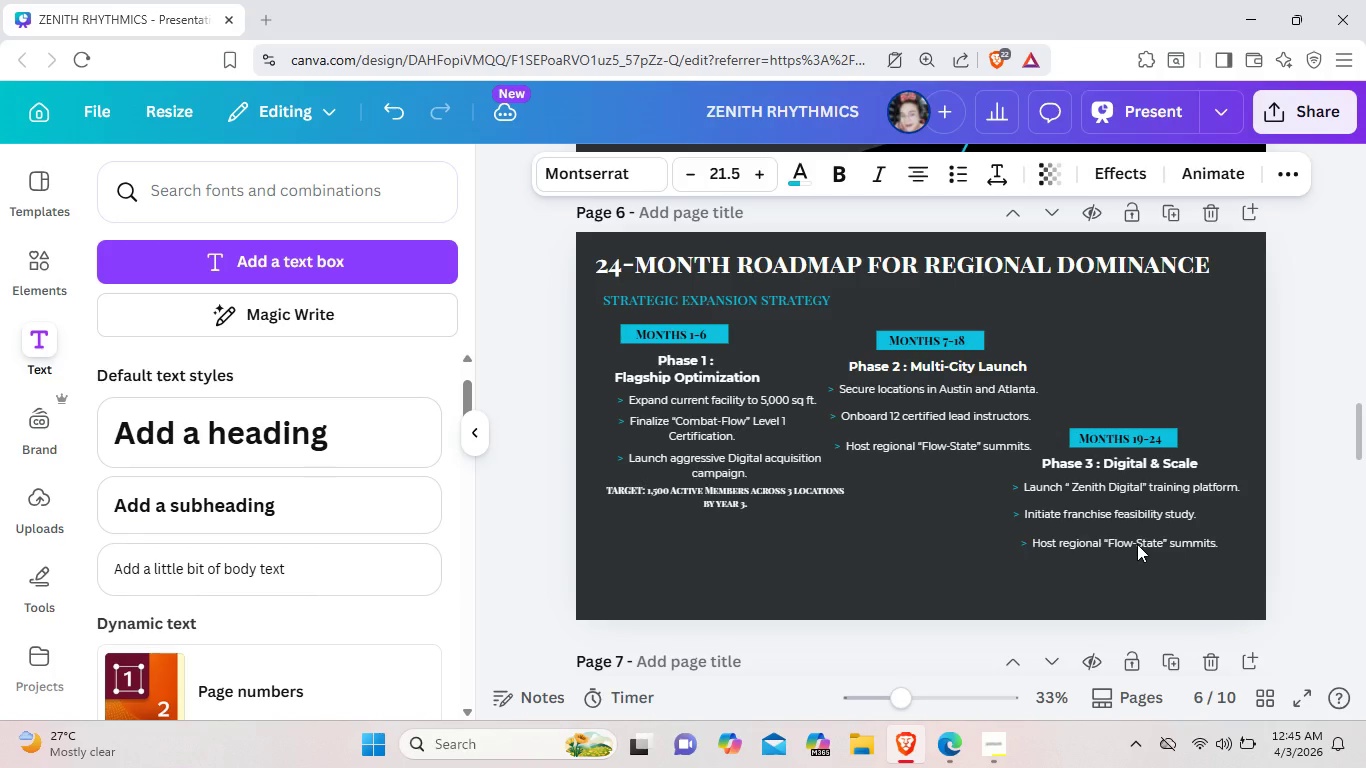 
key(ArrowLeft)
 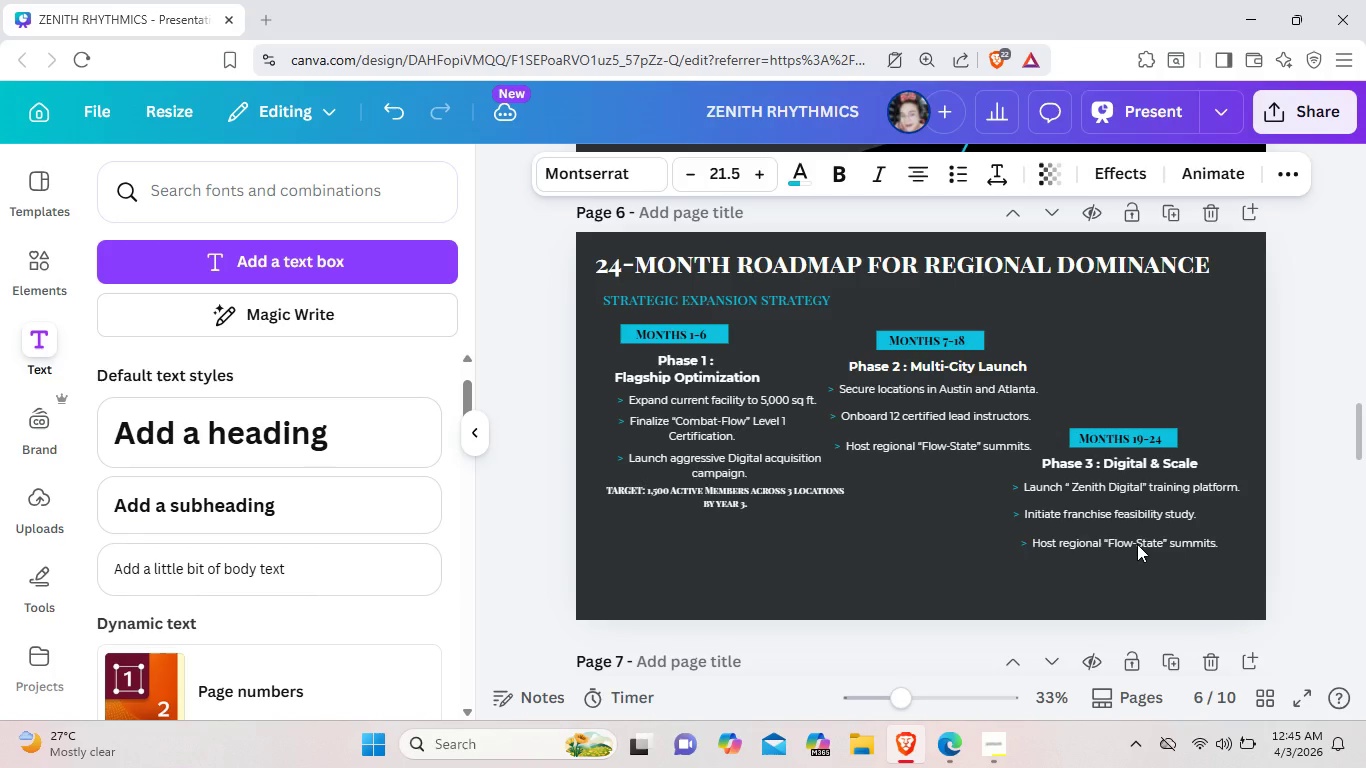 
key(ArrowLeft)
 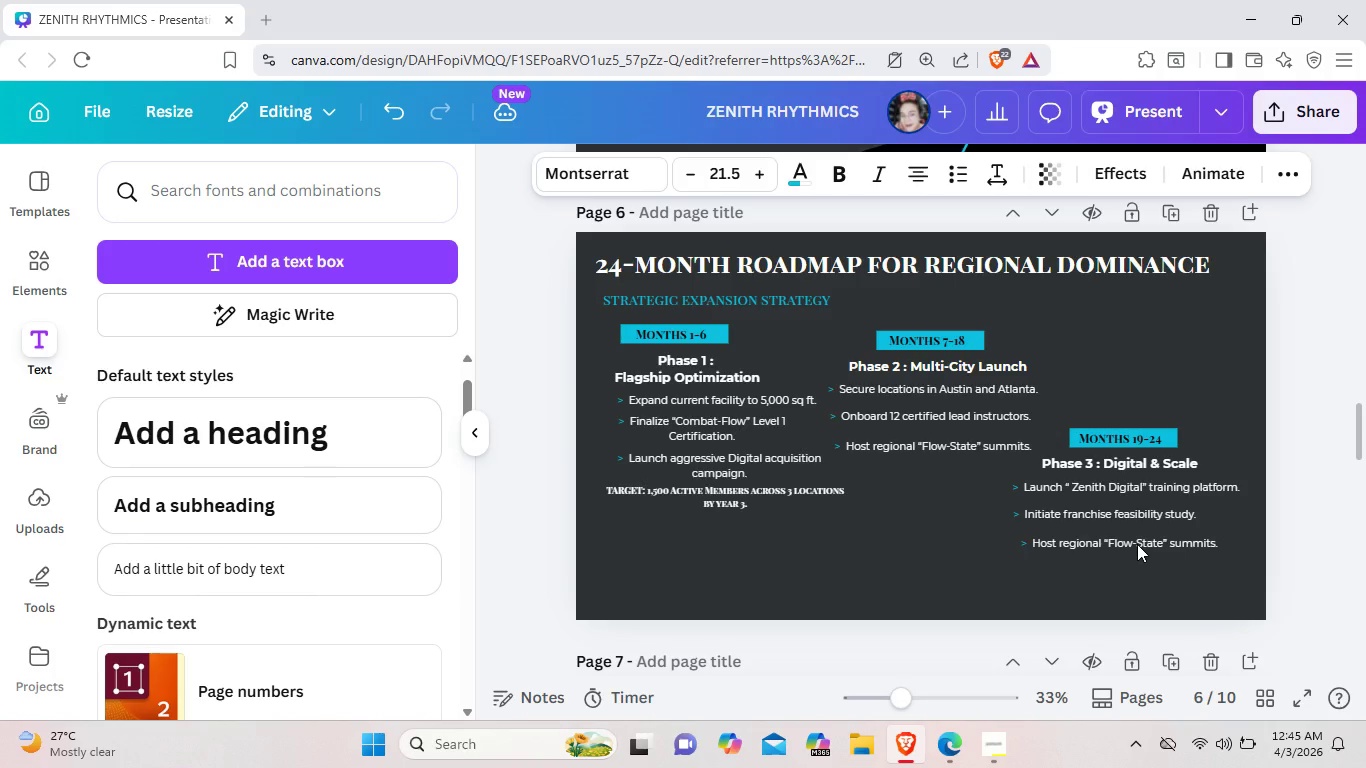 
key(ArrowLeft)
 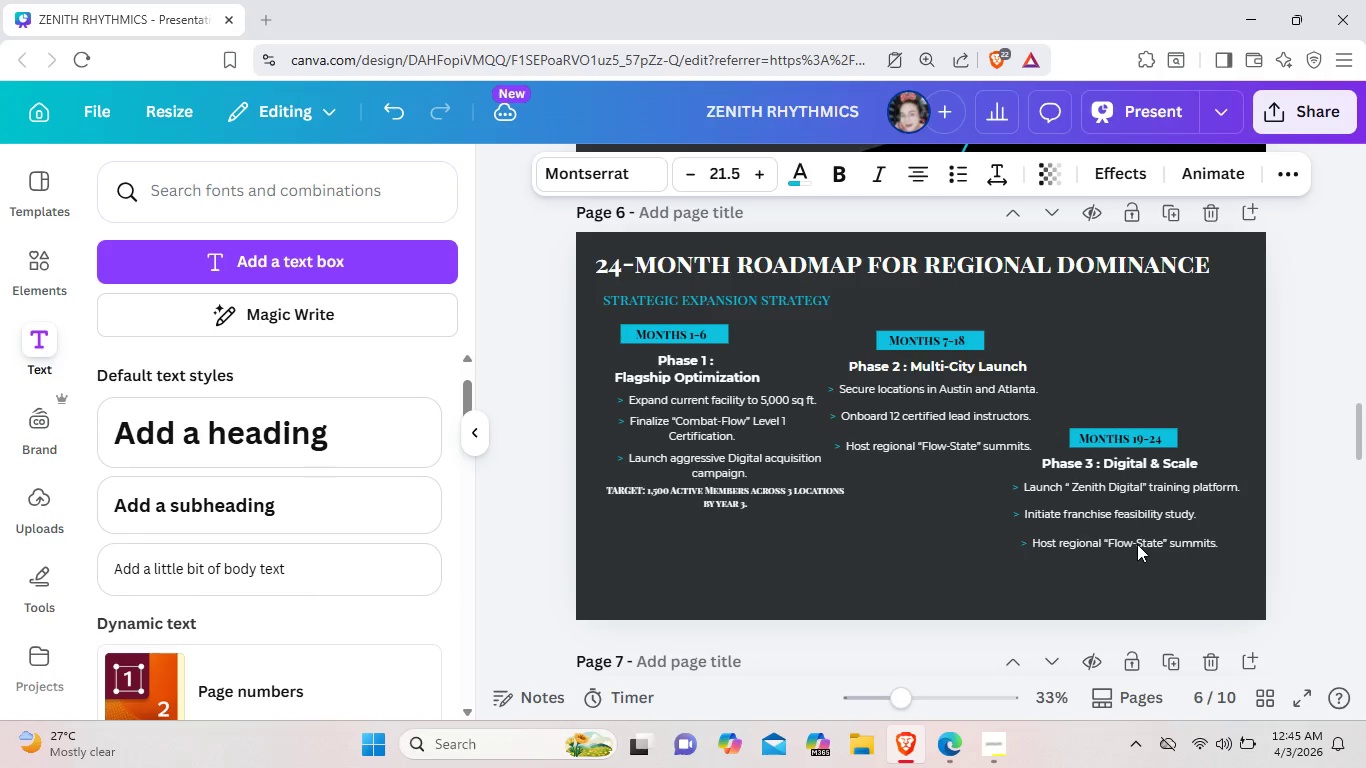 
key(ArrowLeft)
 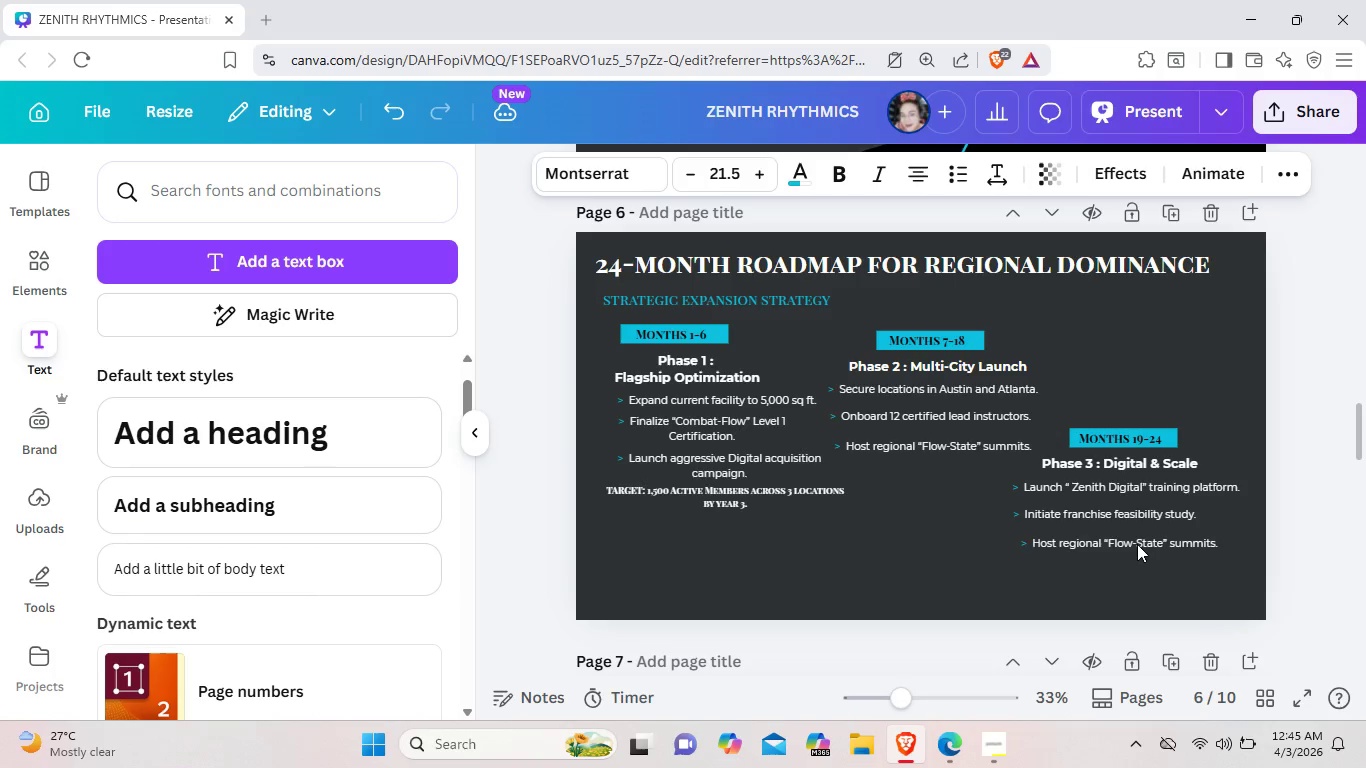 
key(ArrowLeft)
 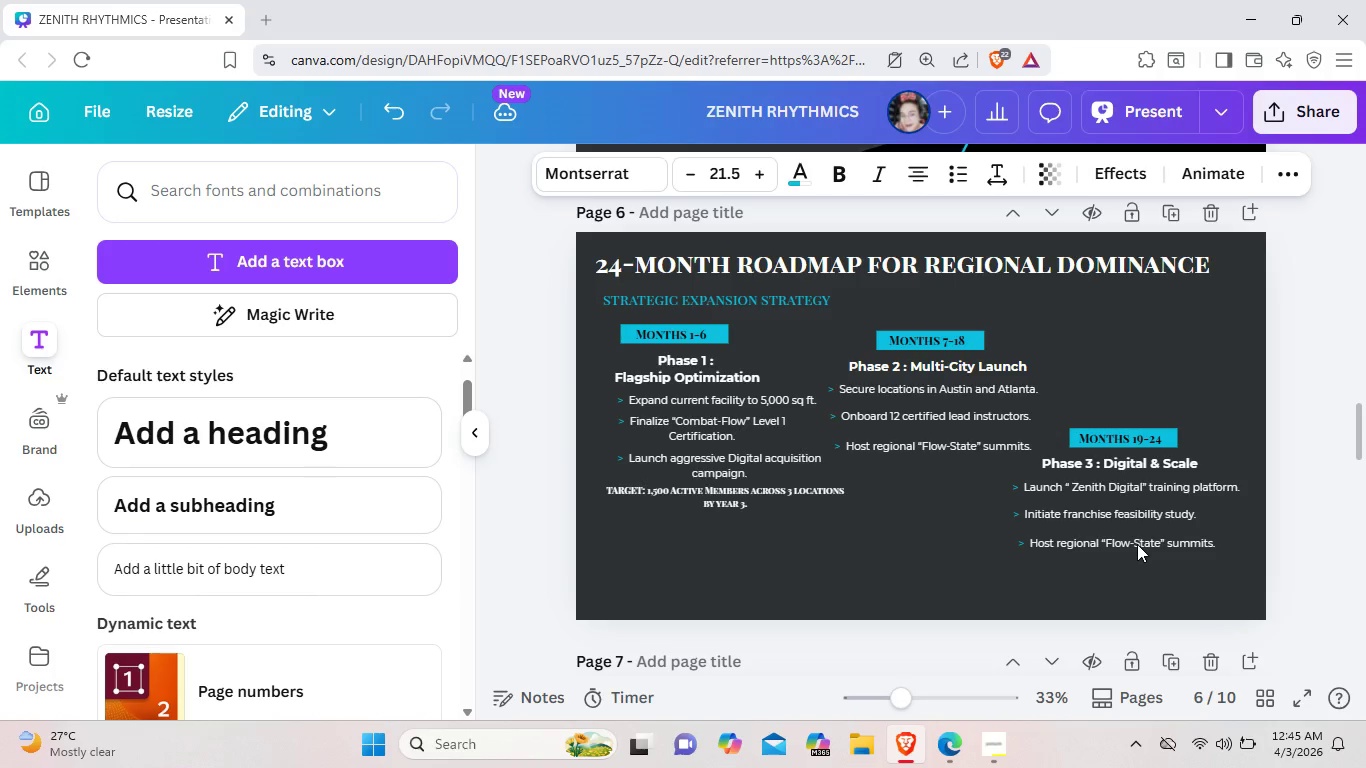 
key(ArrowLeft)
 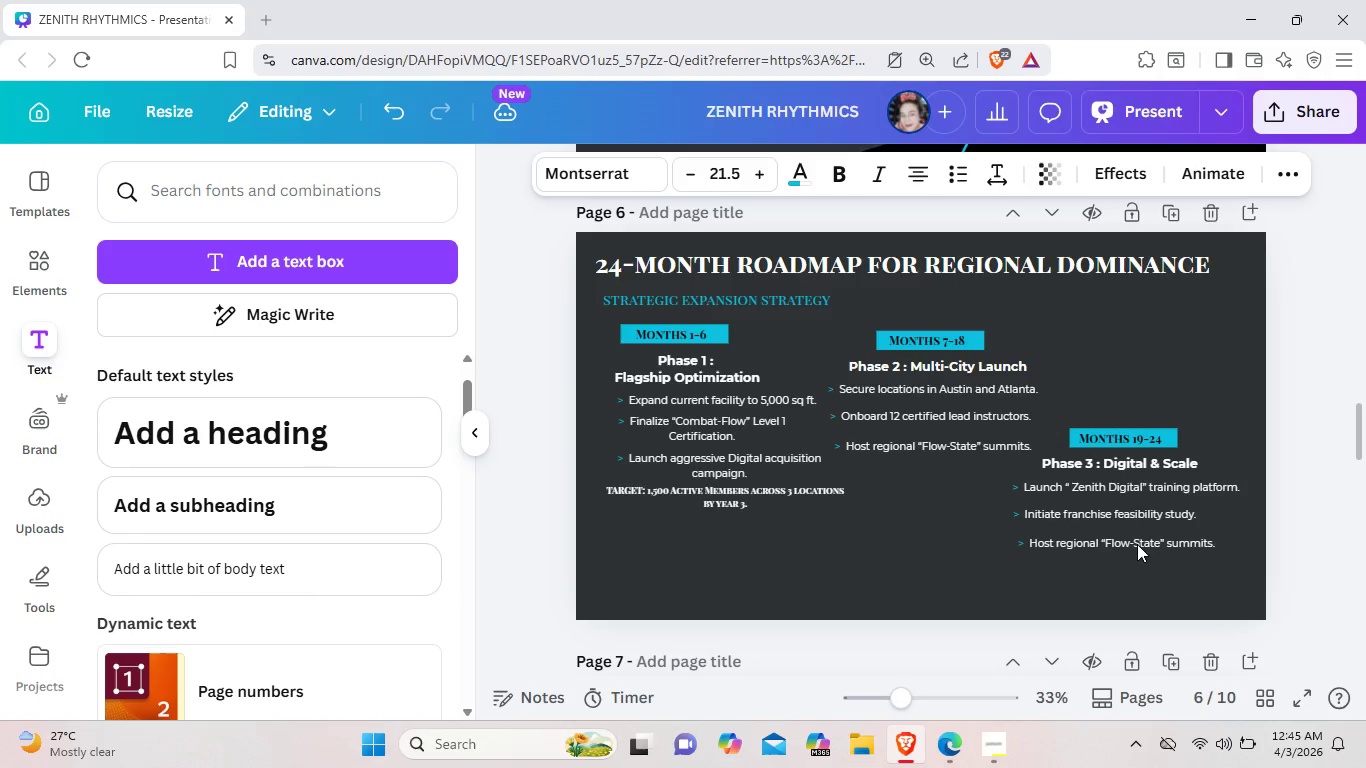 
key(ArrowLeft)
 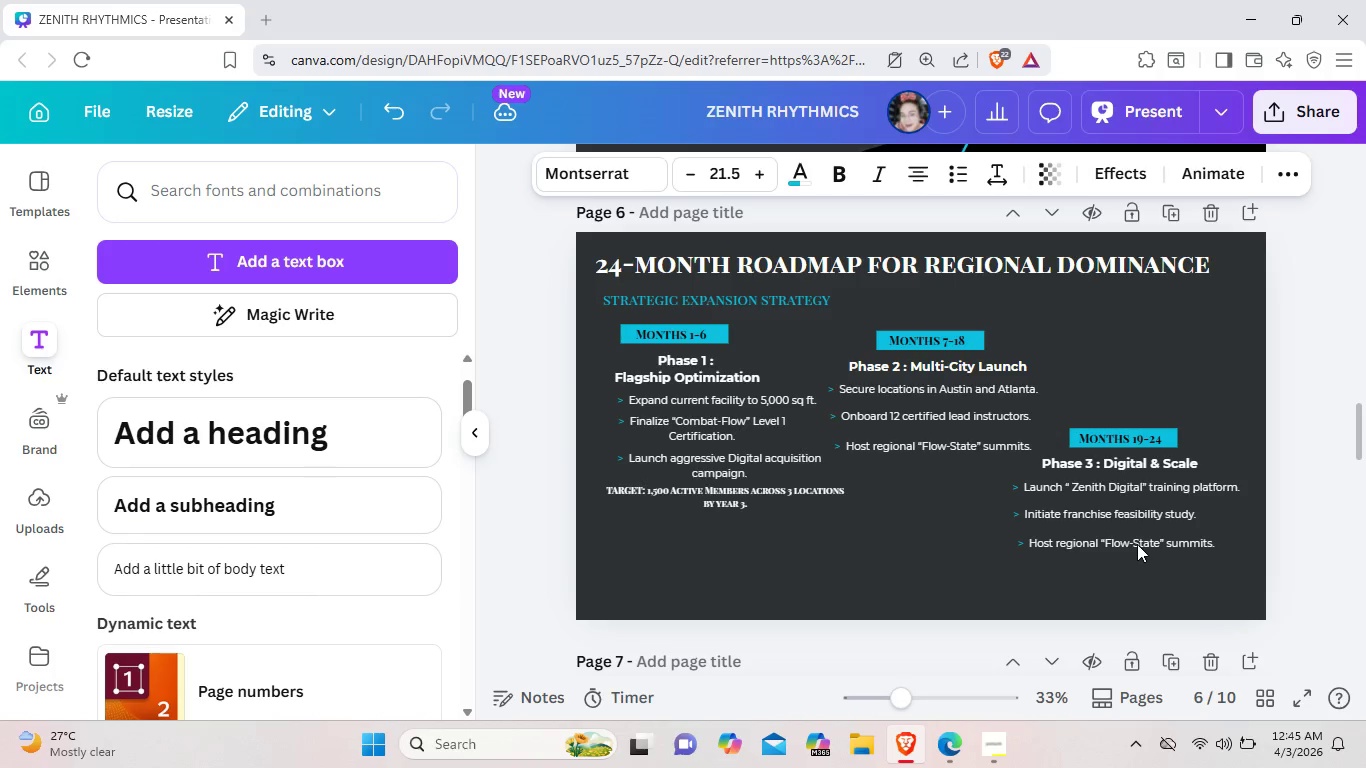 
key(ArrowLeft)
 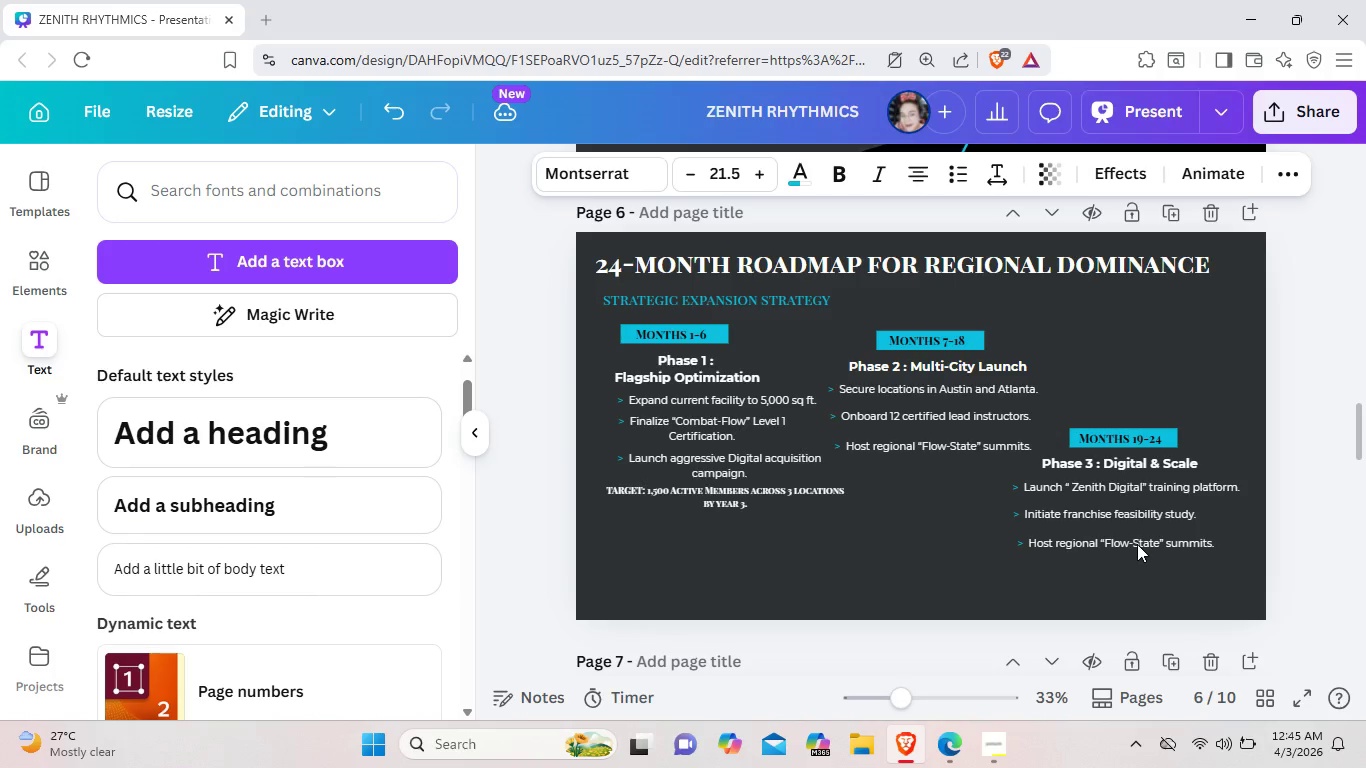 
key(ArrowLeft)
 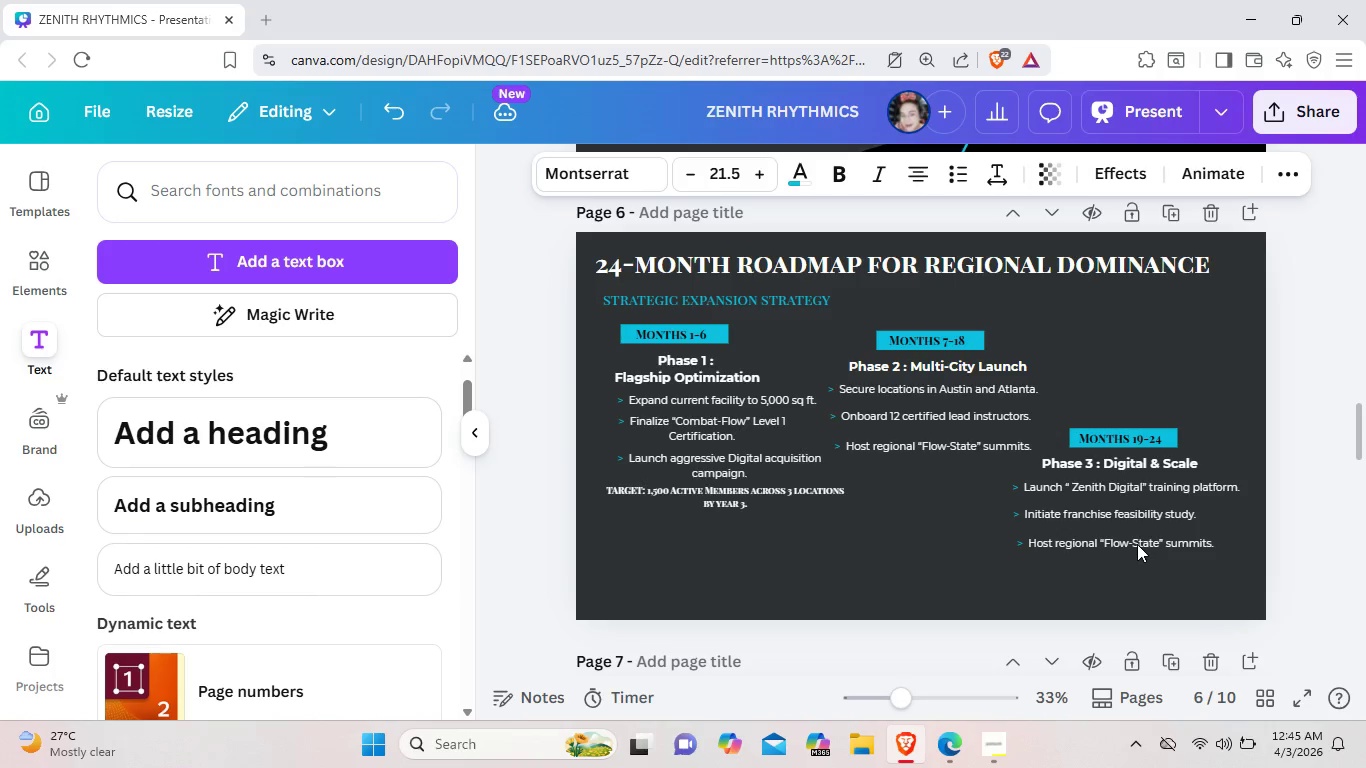 
key(ArrowLeft)
 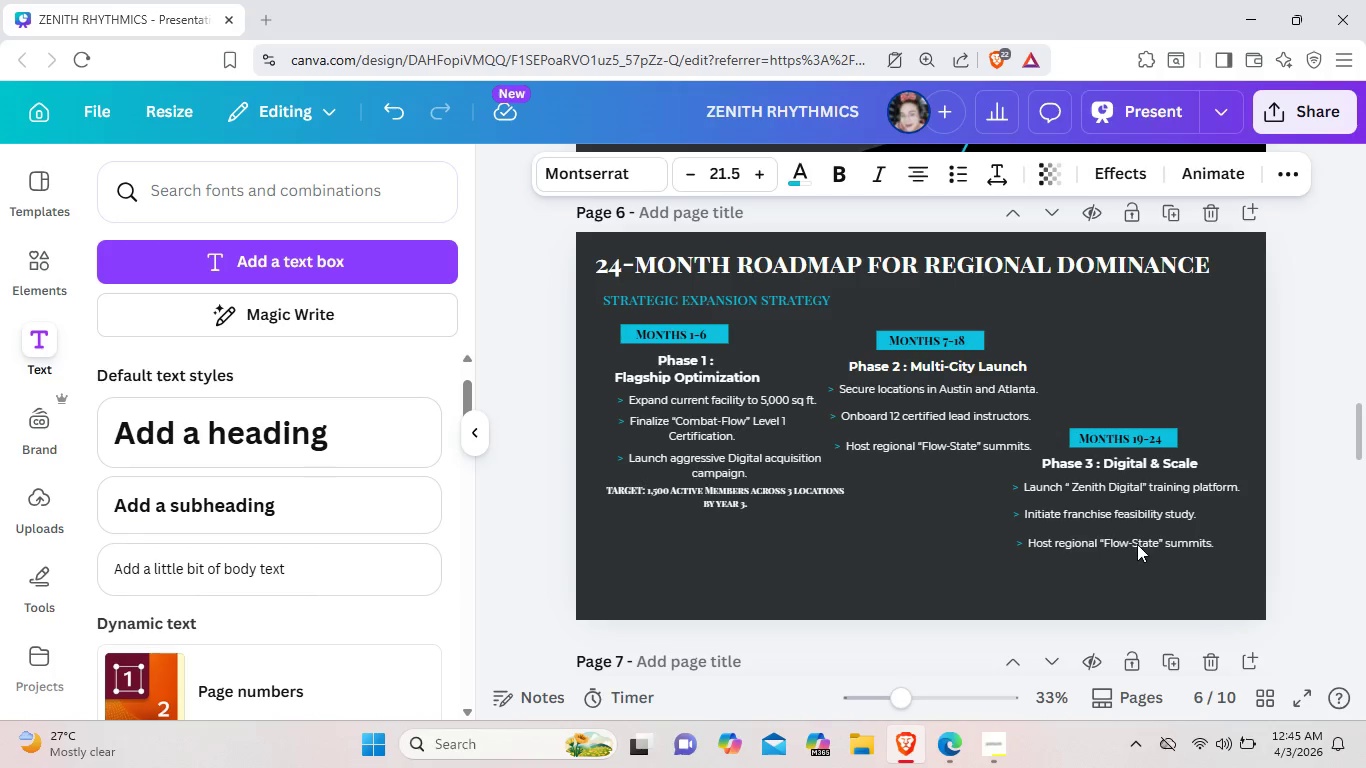 
key(ArrowLeft)
 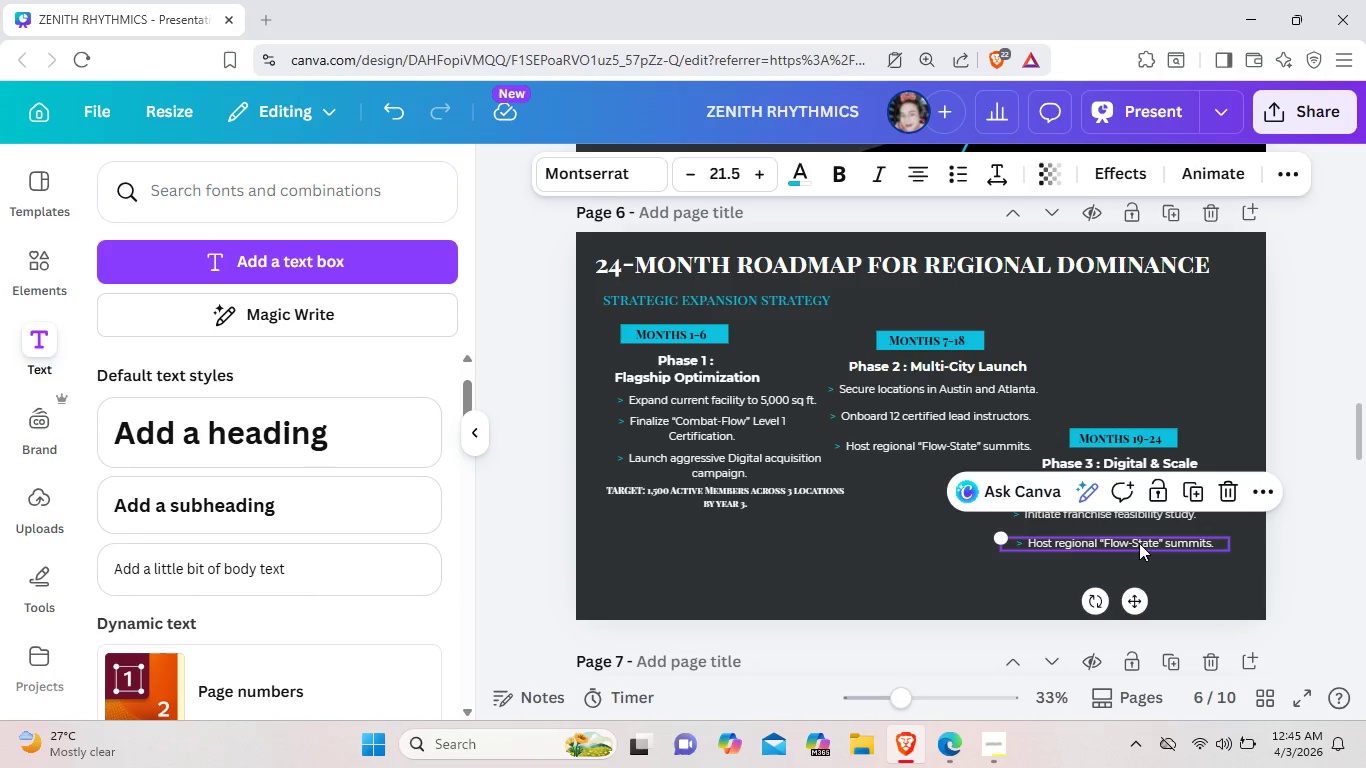 
double_click([1139, 543])
 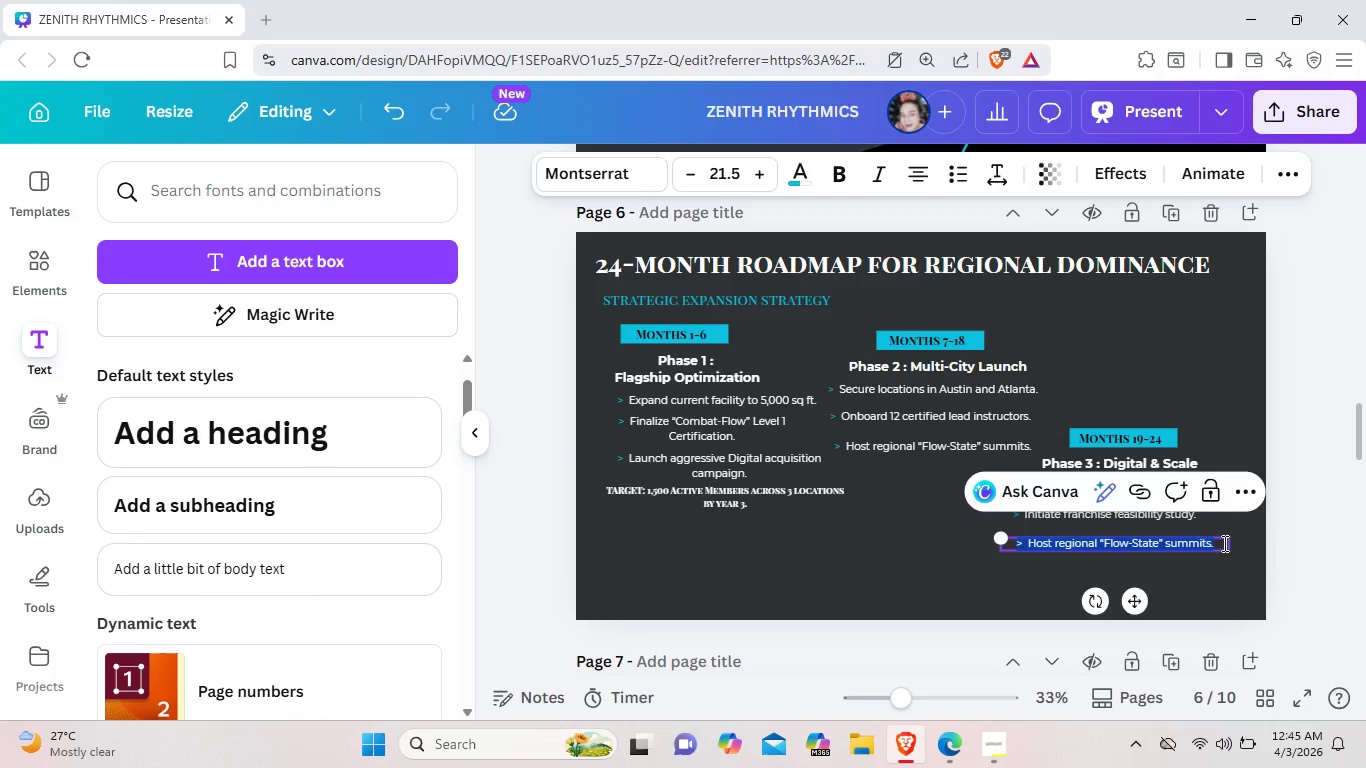 
left_click([1223, 543])
 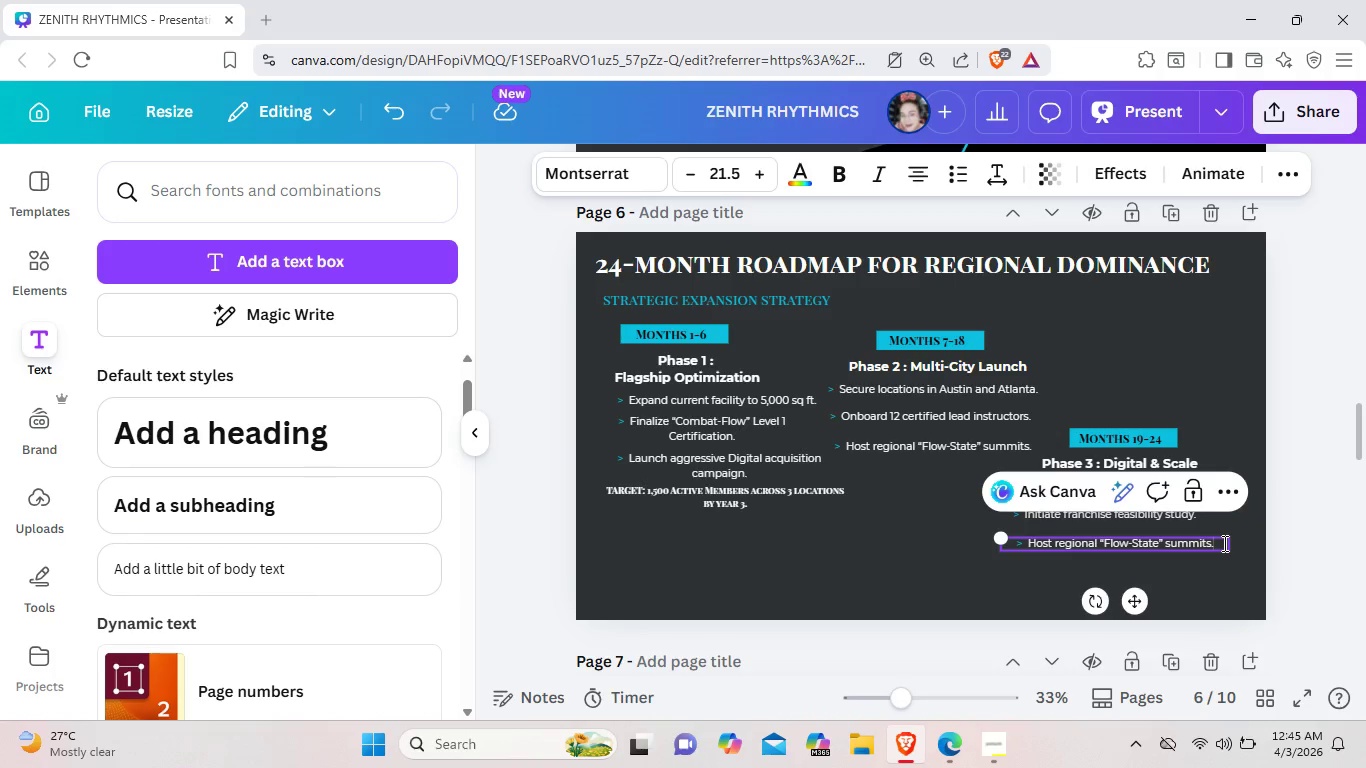 
key(Backspace)
 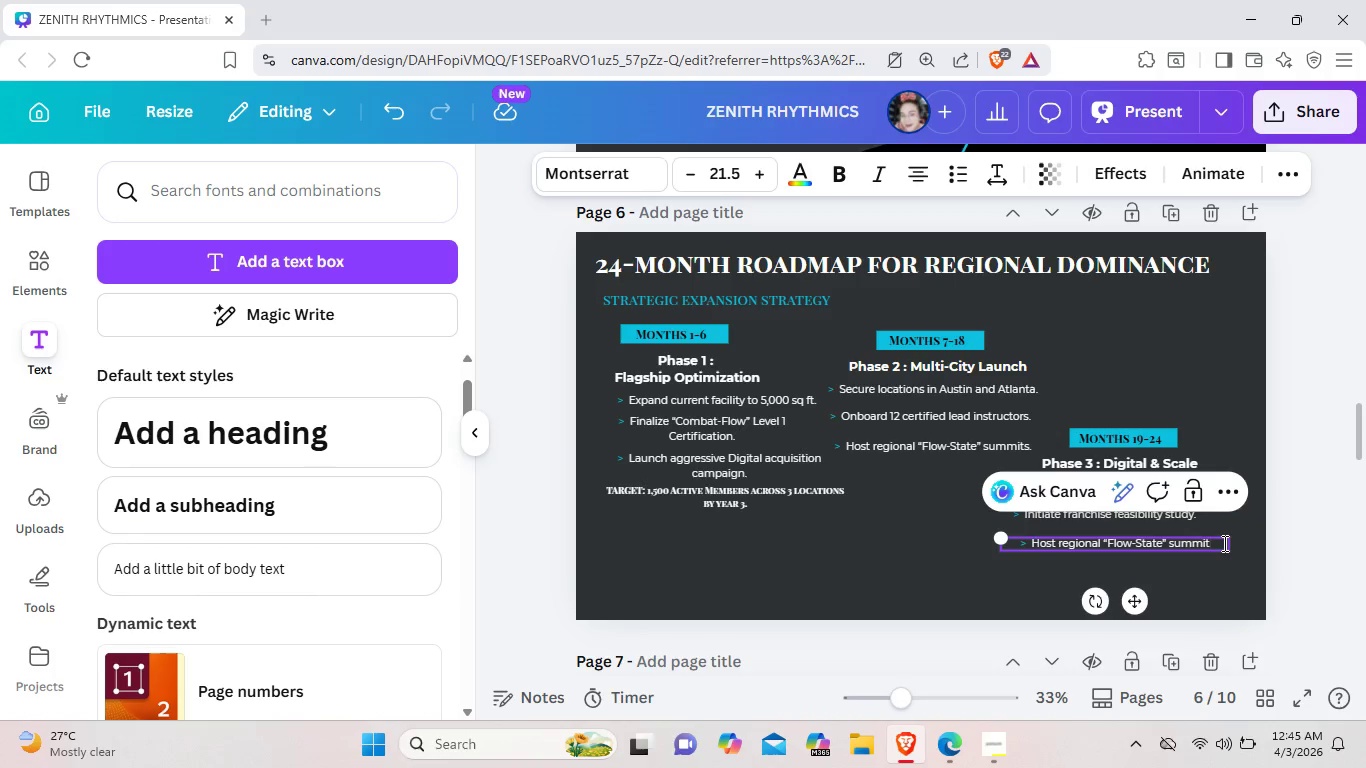 
key(Backspace)
 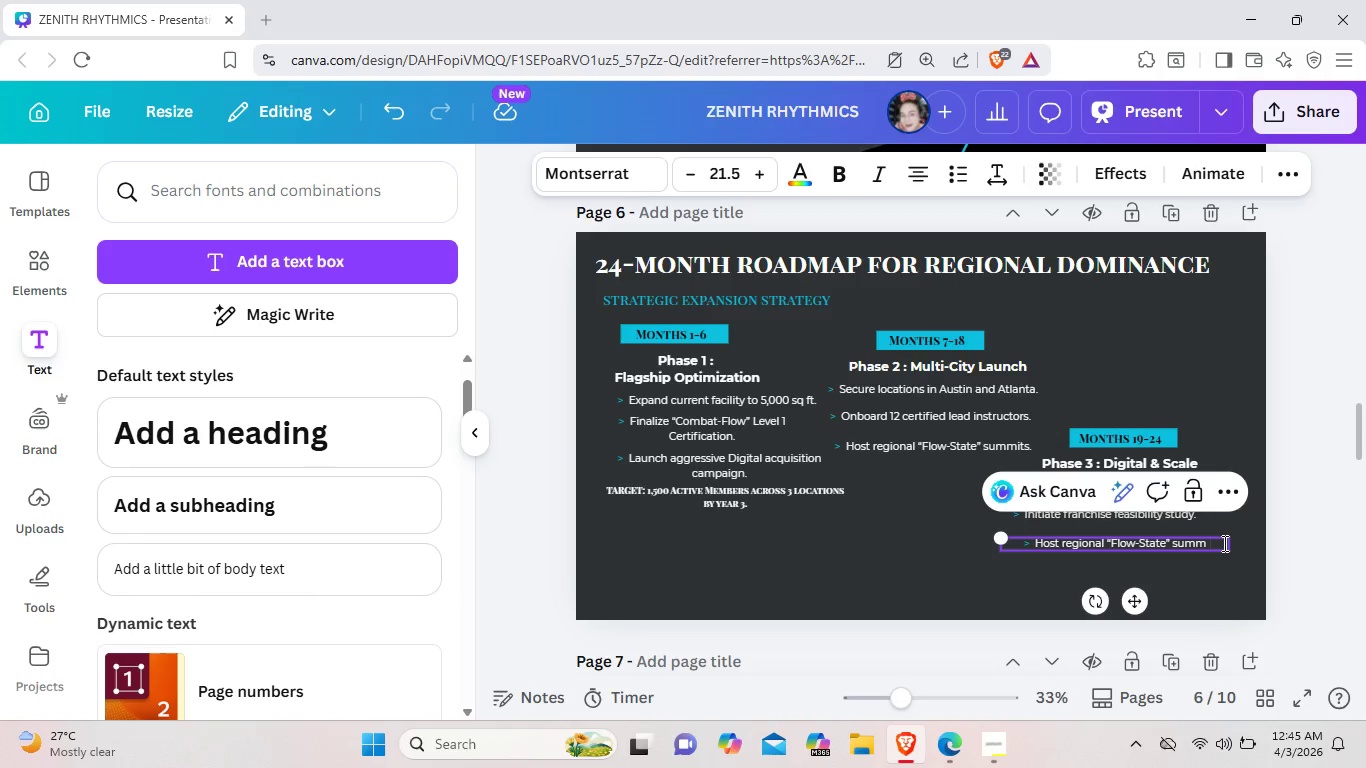 
key(Backspace)
 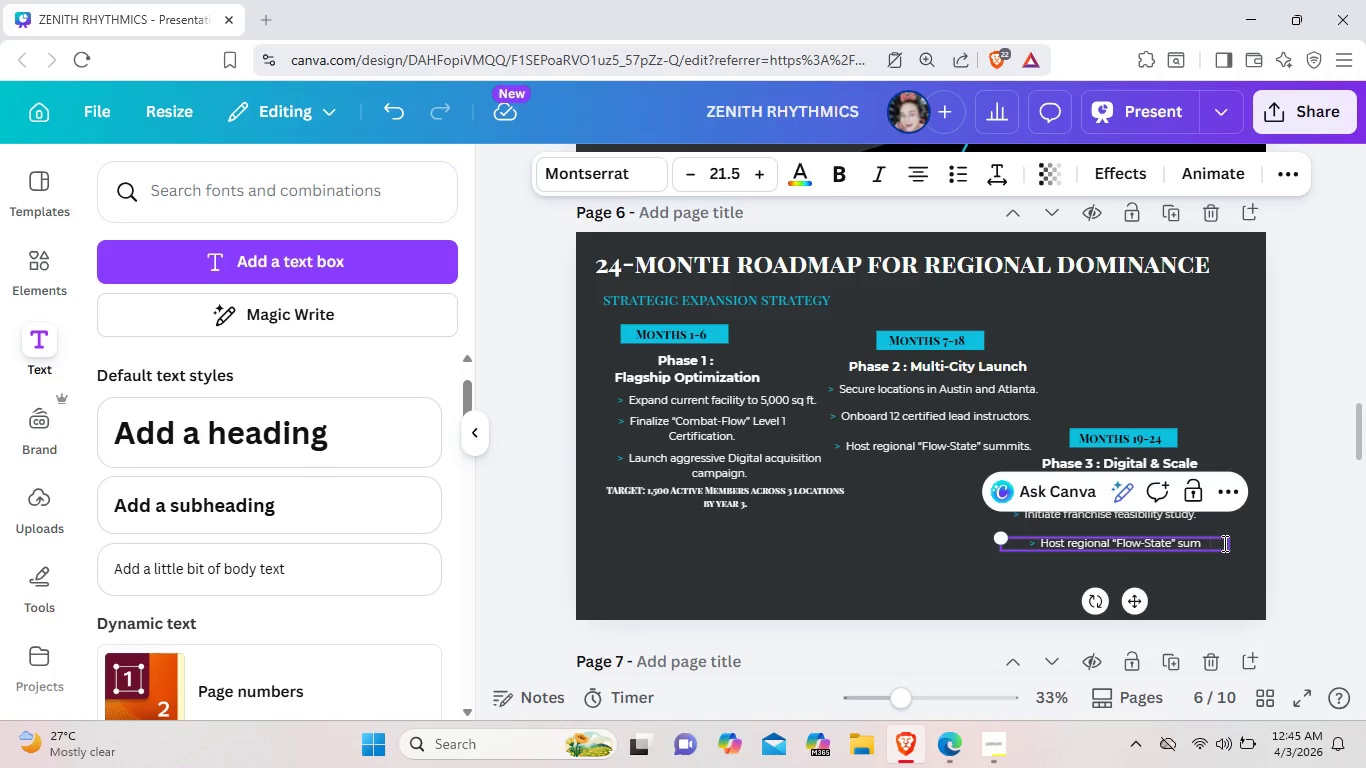 
key(Backspace)
 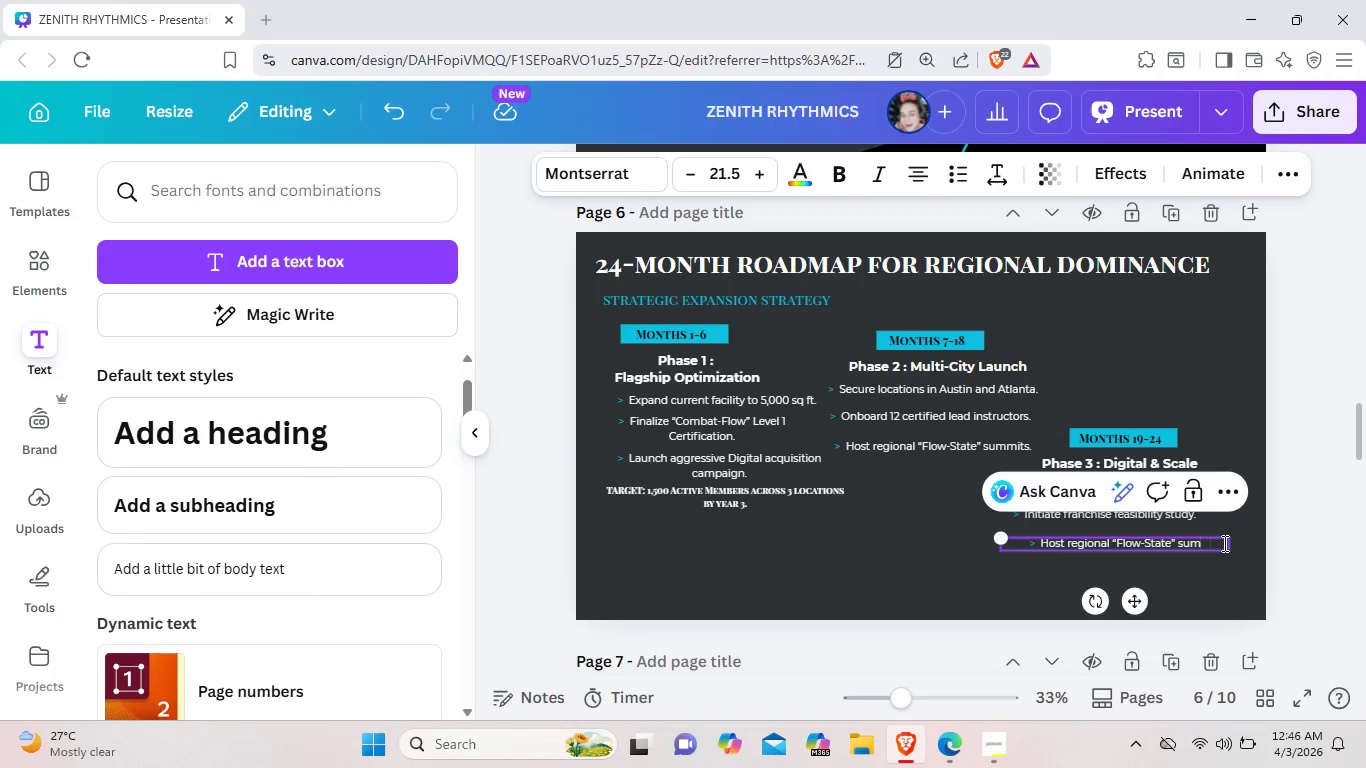 
hold_key(key=Backspace, duration=0.8)
 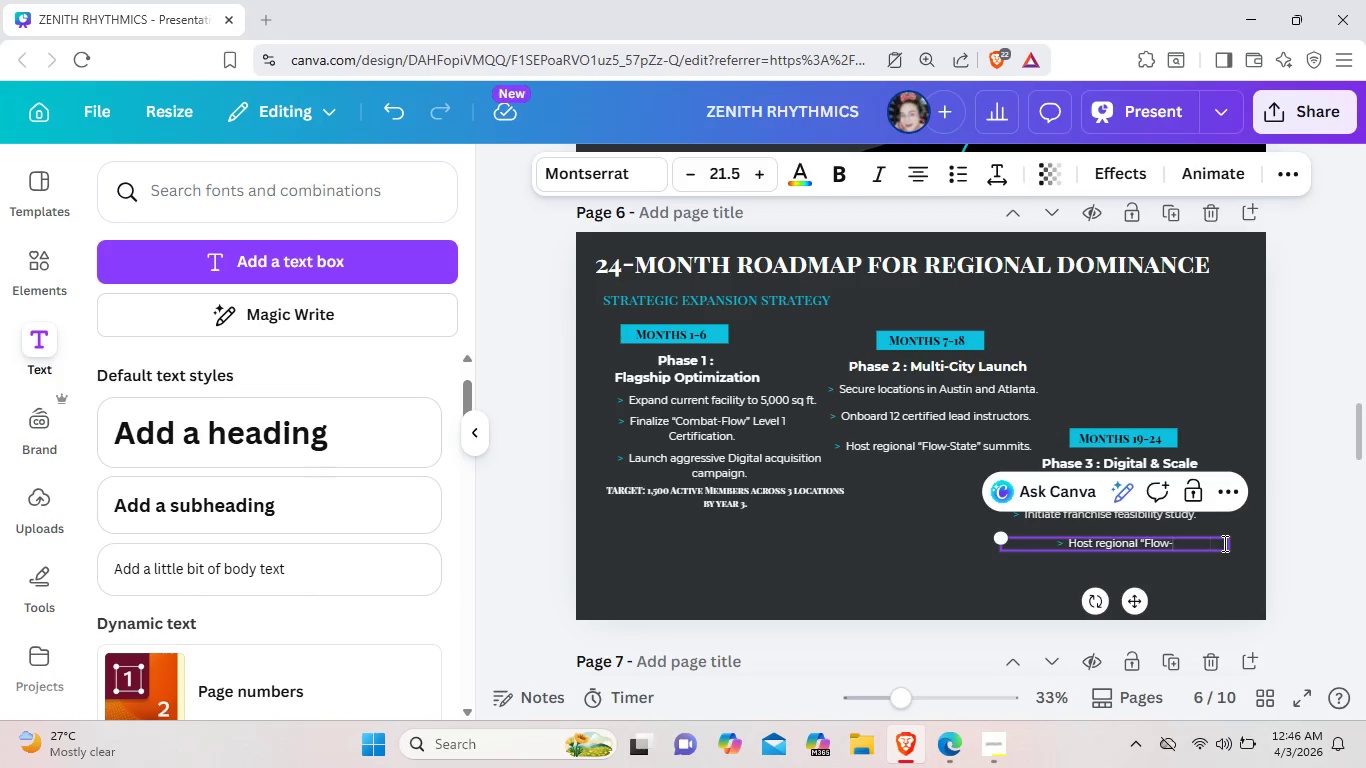 
key(Backspace)
 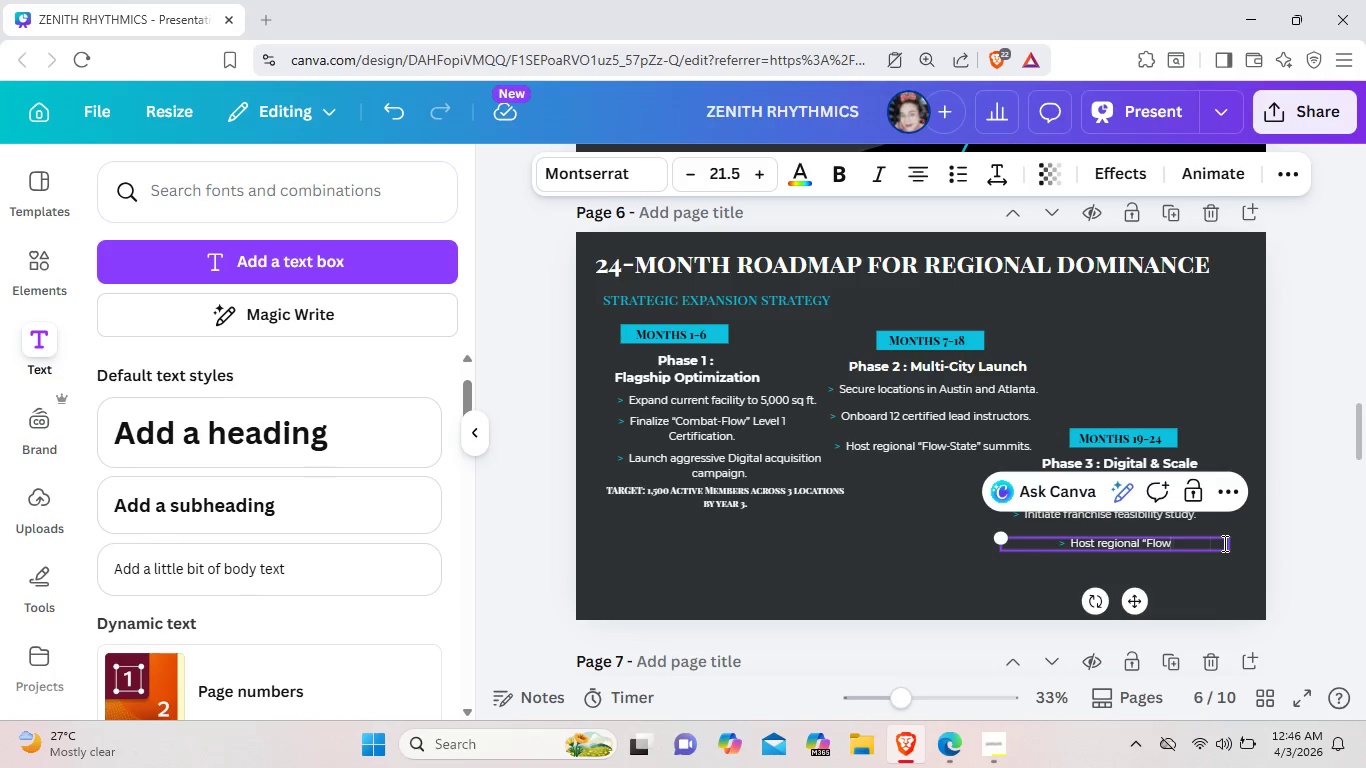 
key(Backspace)
 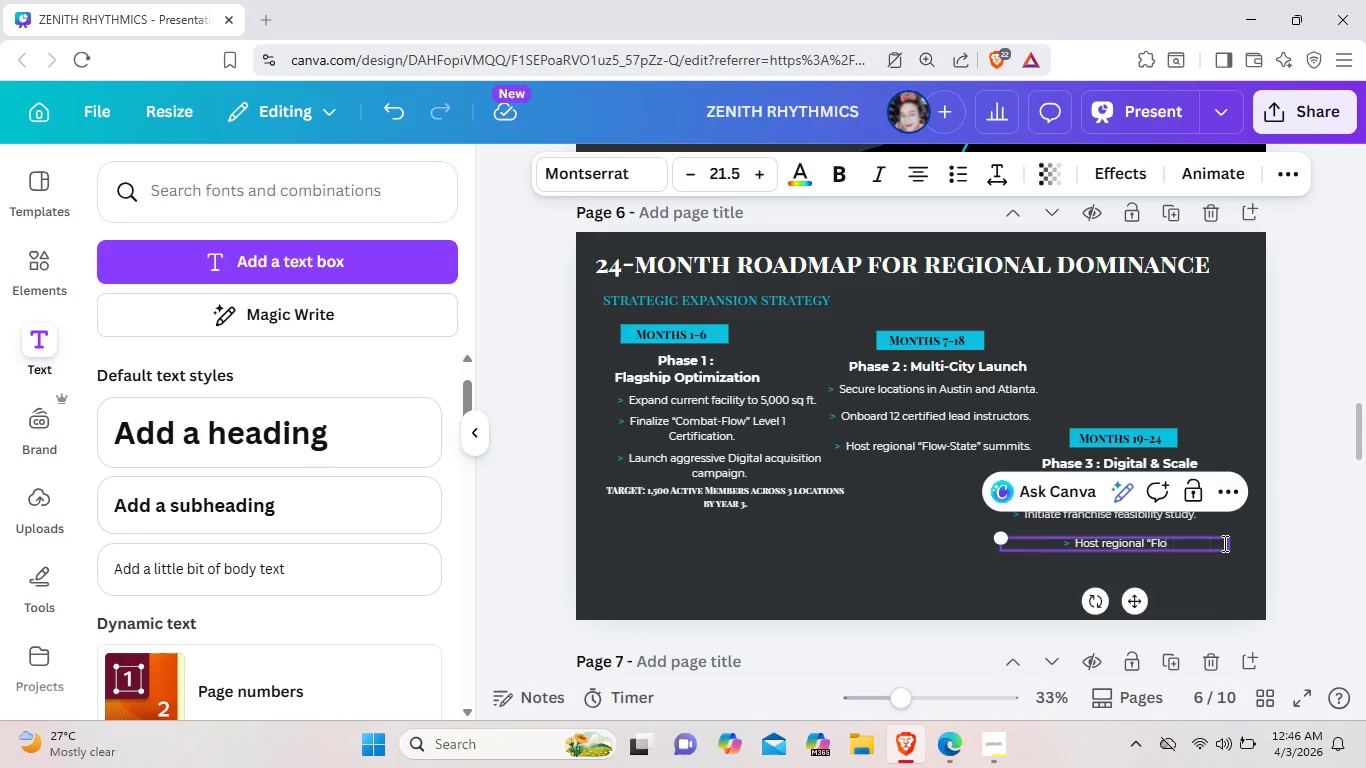 
key(Backspace)
 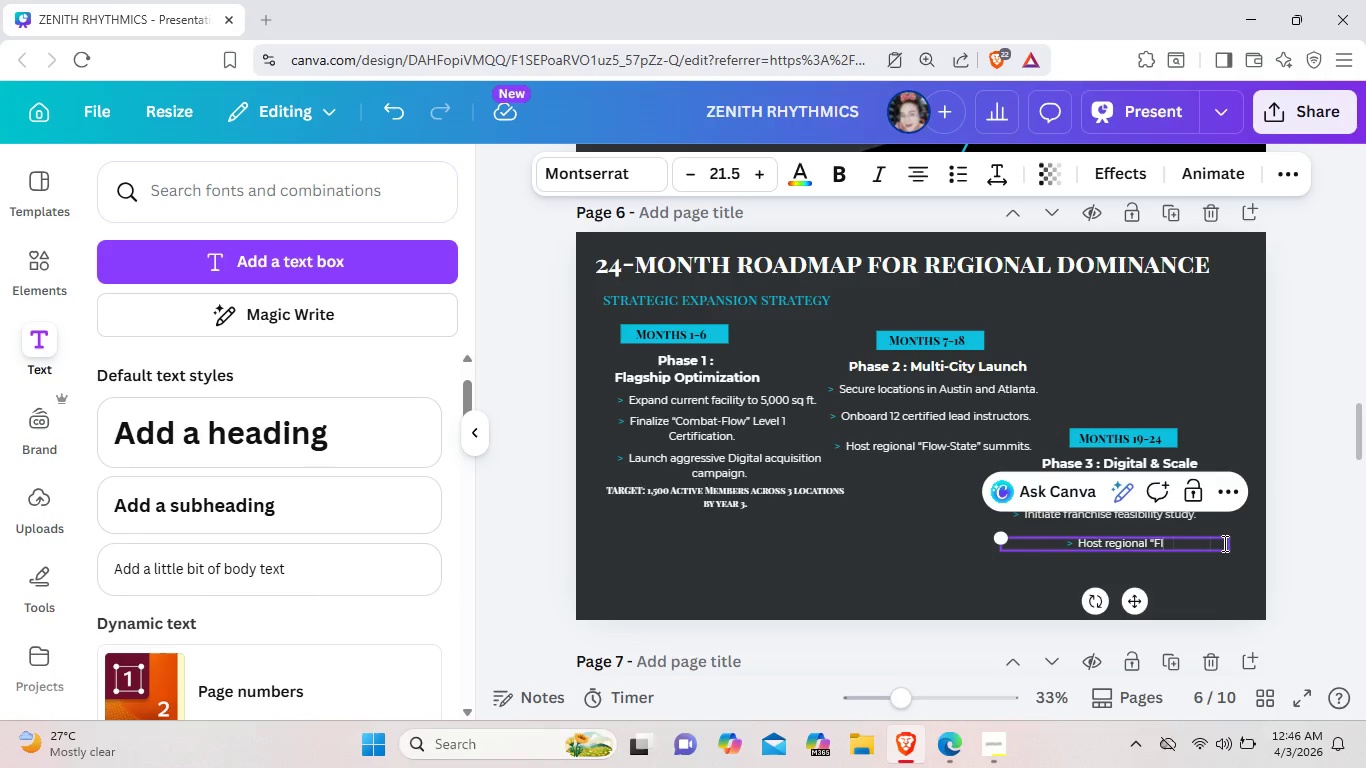 
key(Backspace)
 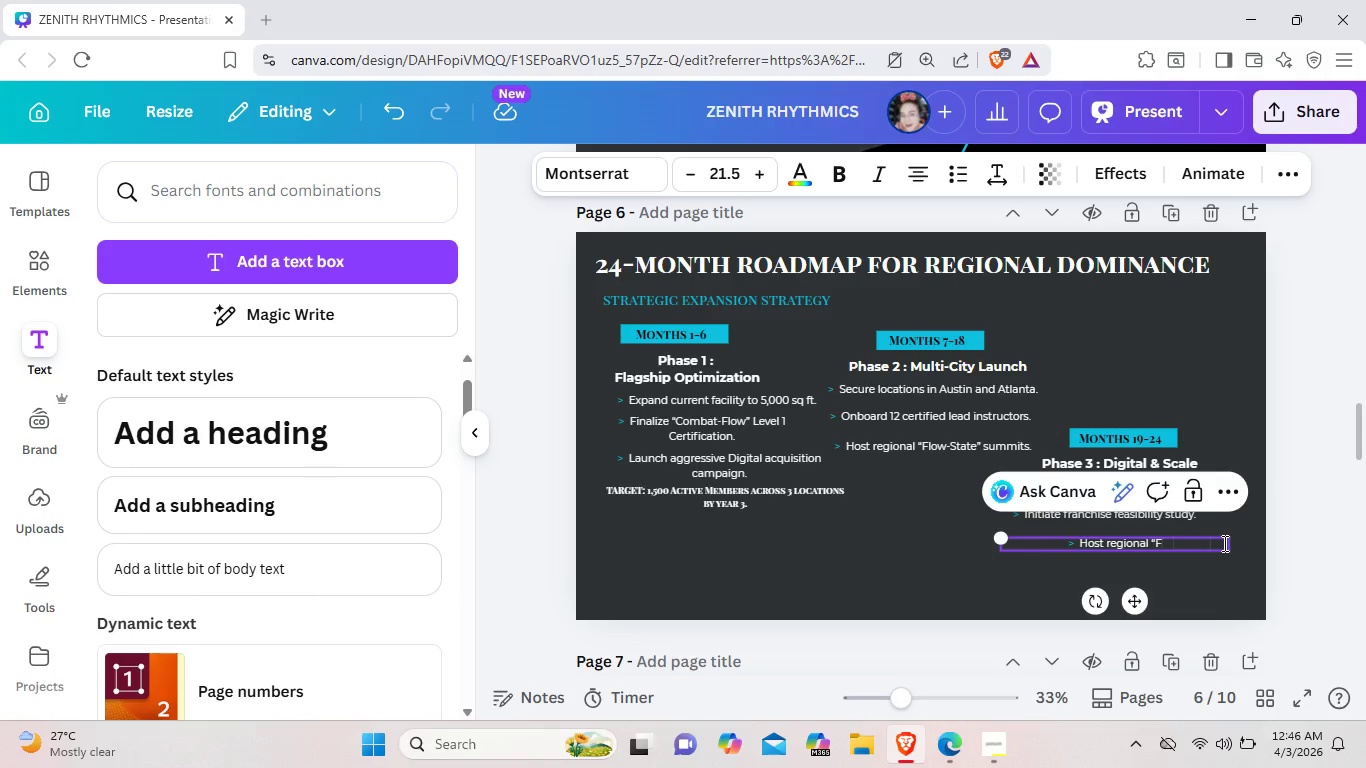 
key(Backspace)
 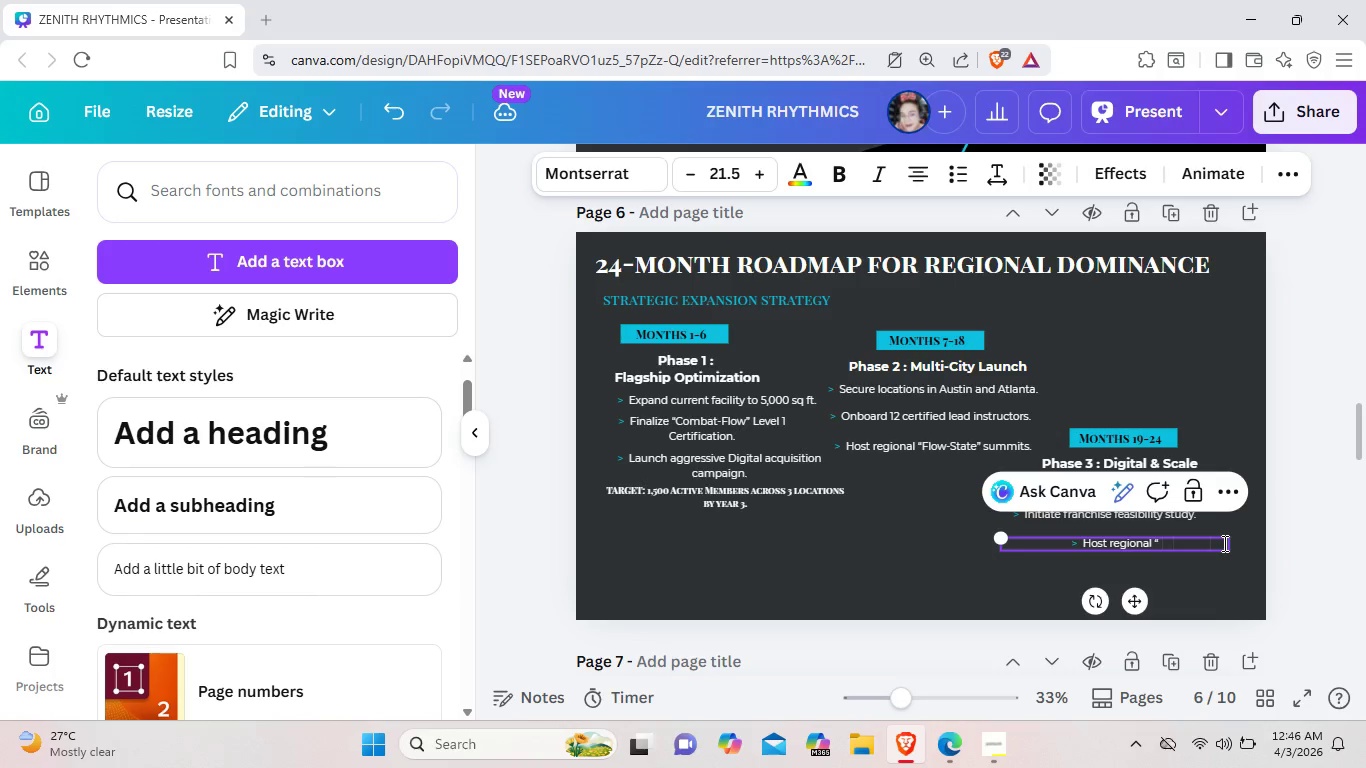 
key(Backspace)
 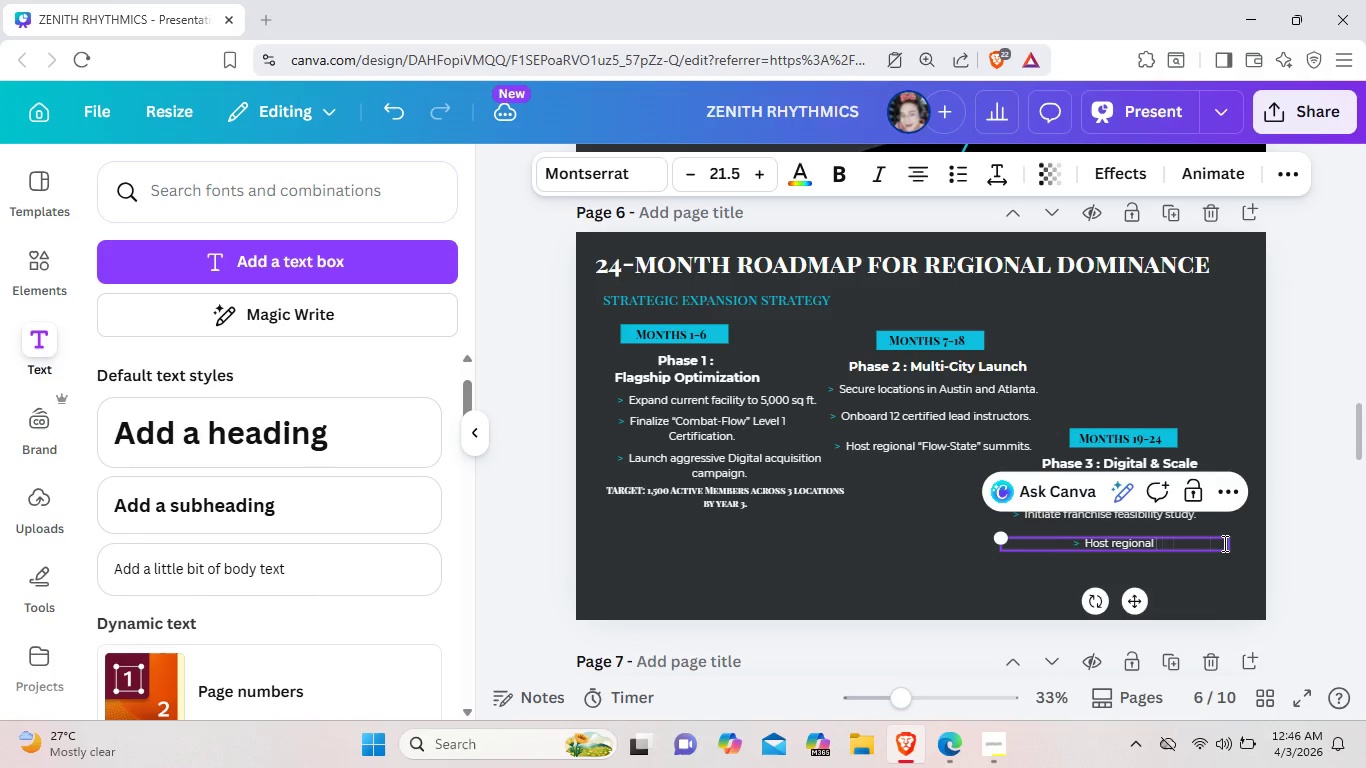 
key(Backspace)
 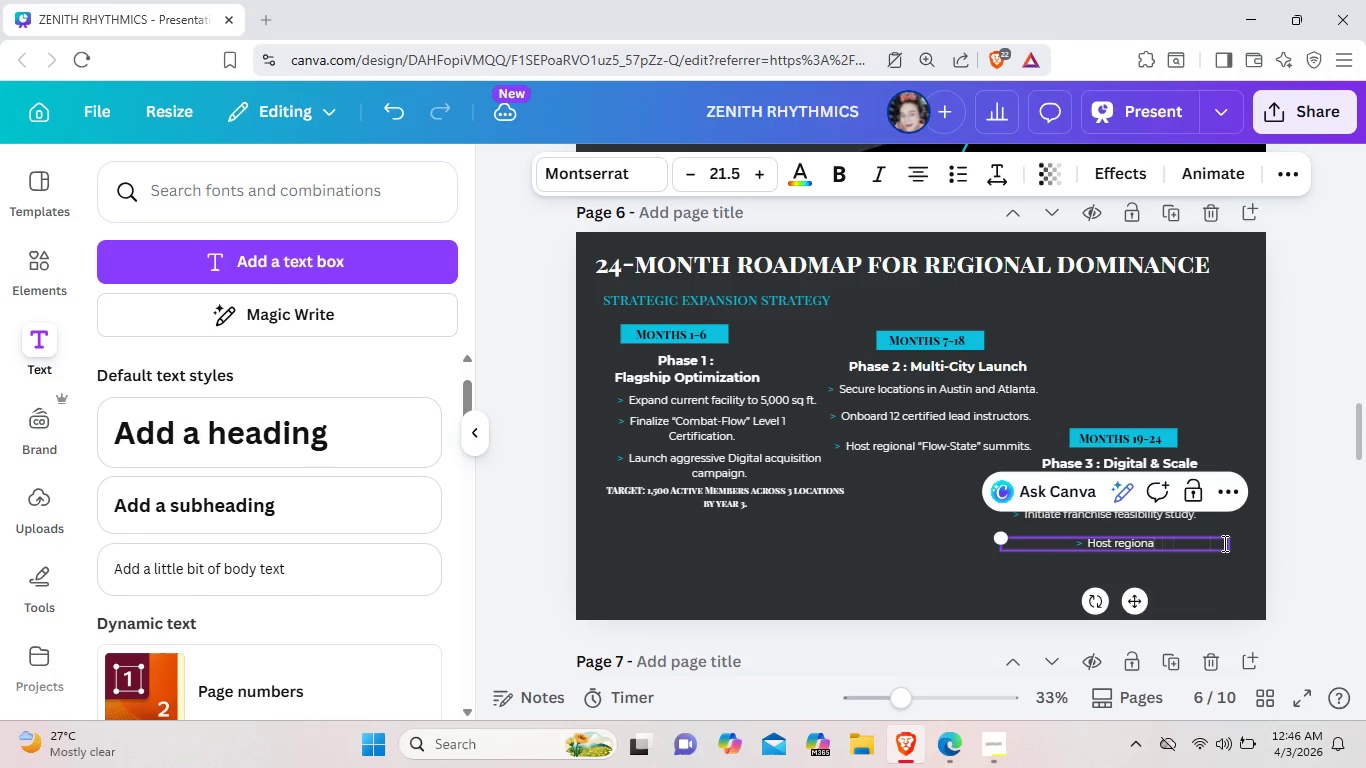 
key(Backspace)
 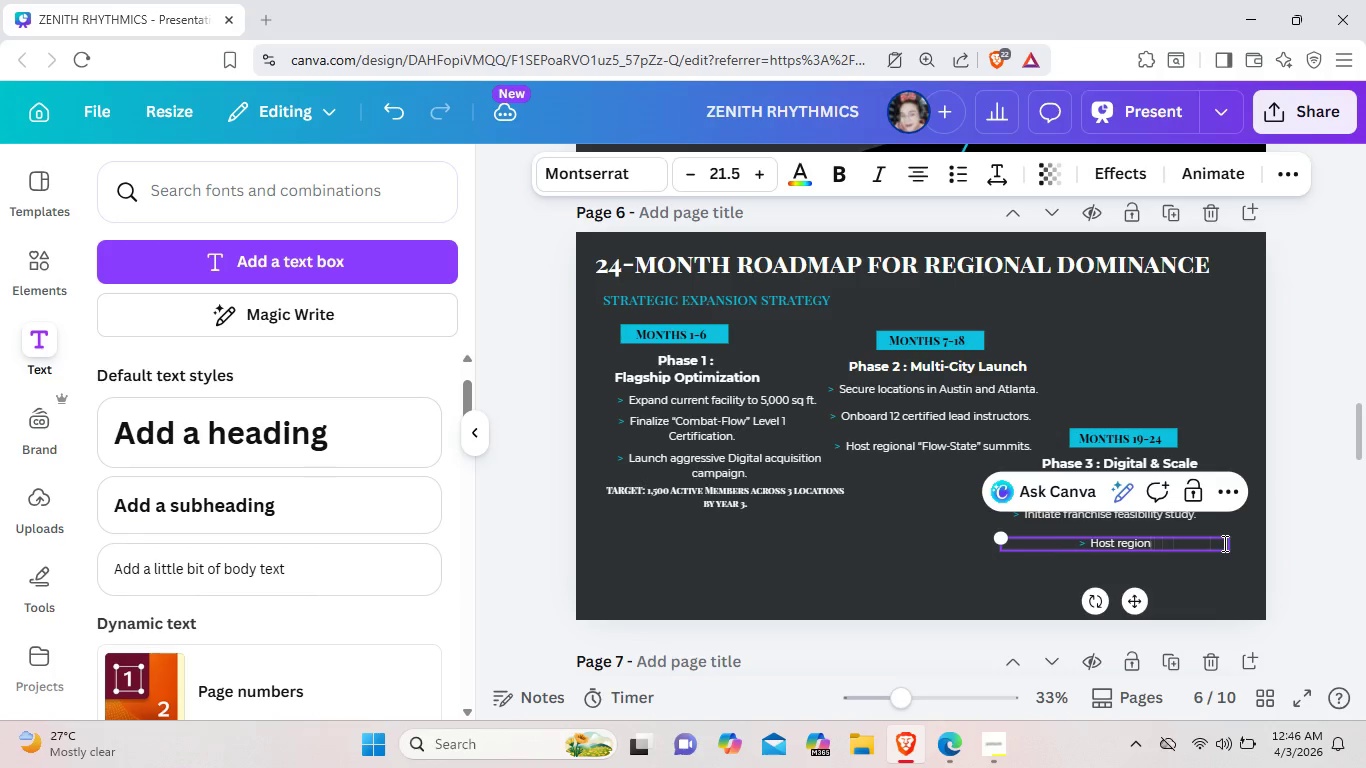 
key(Backspace)
 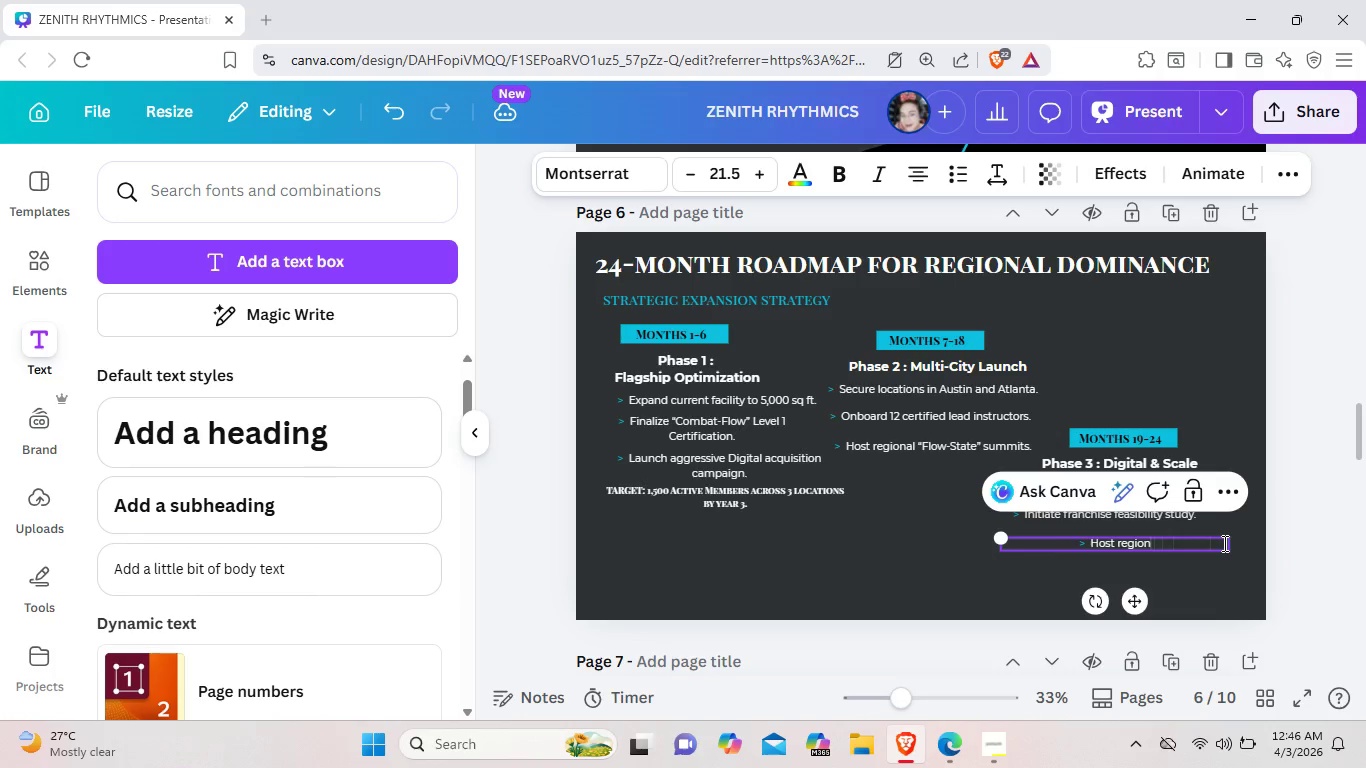 
key(Backspace)
 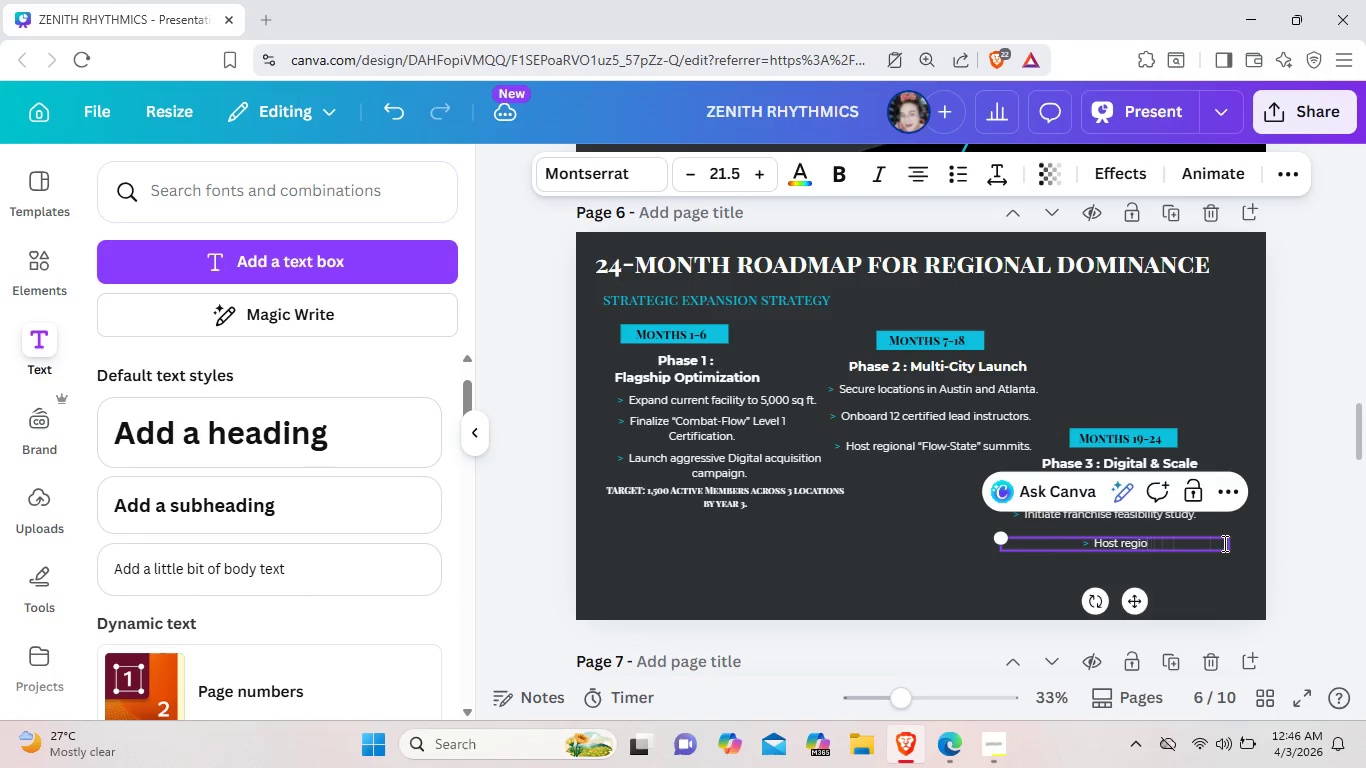 
key(Backspace)
 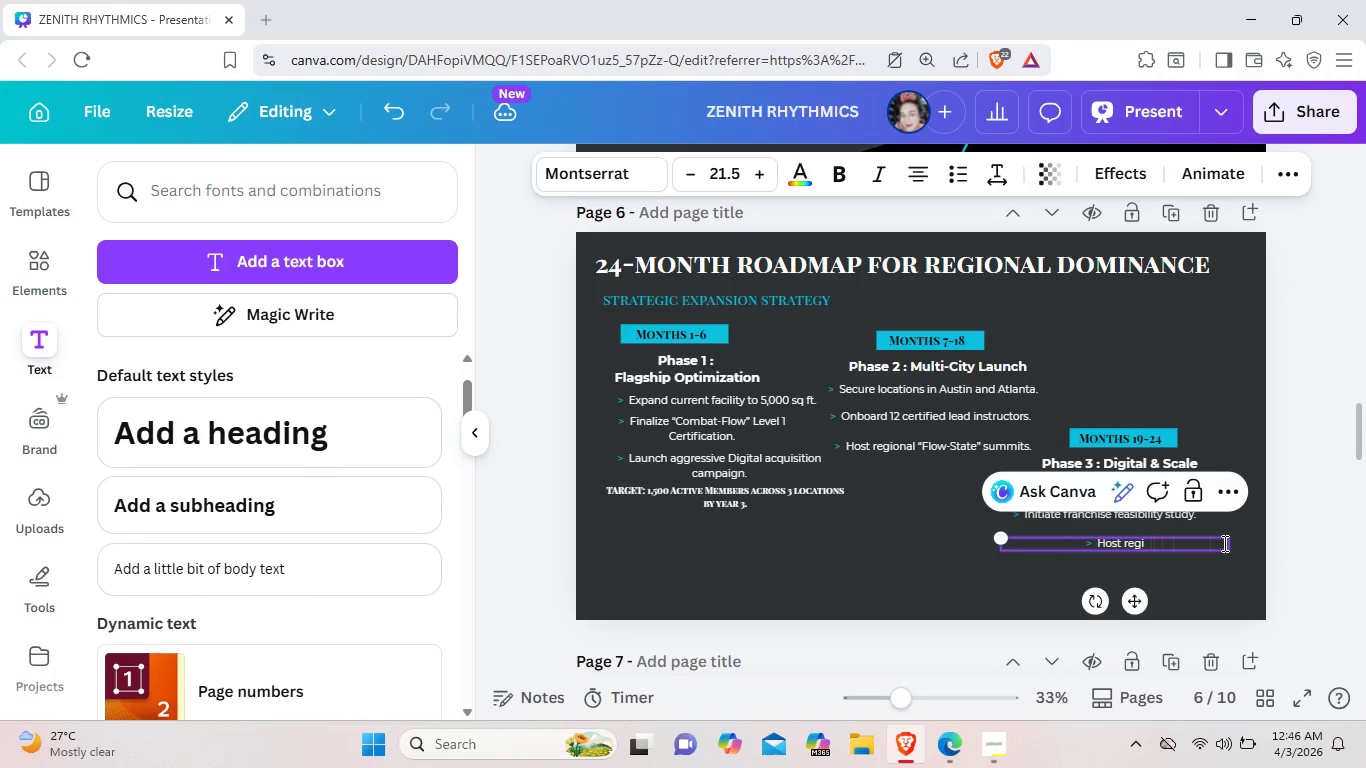 
key(Backspace)
 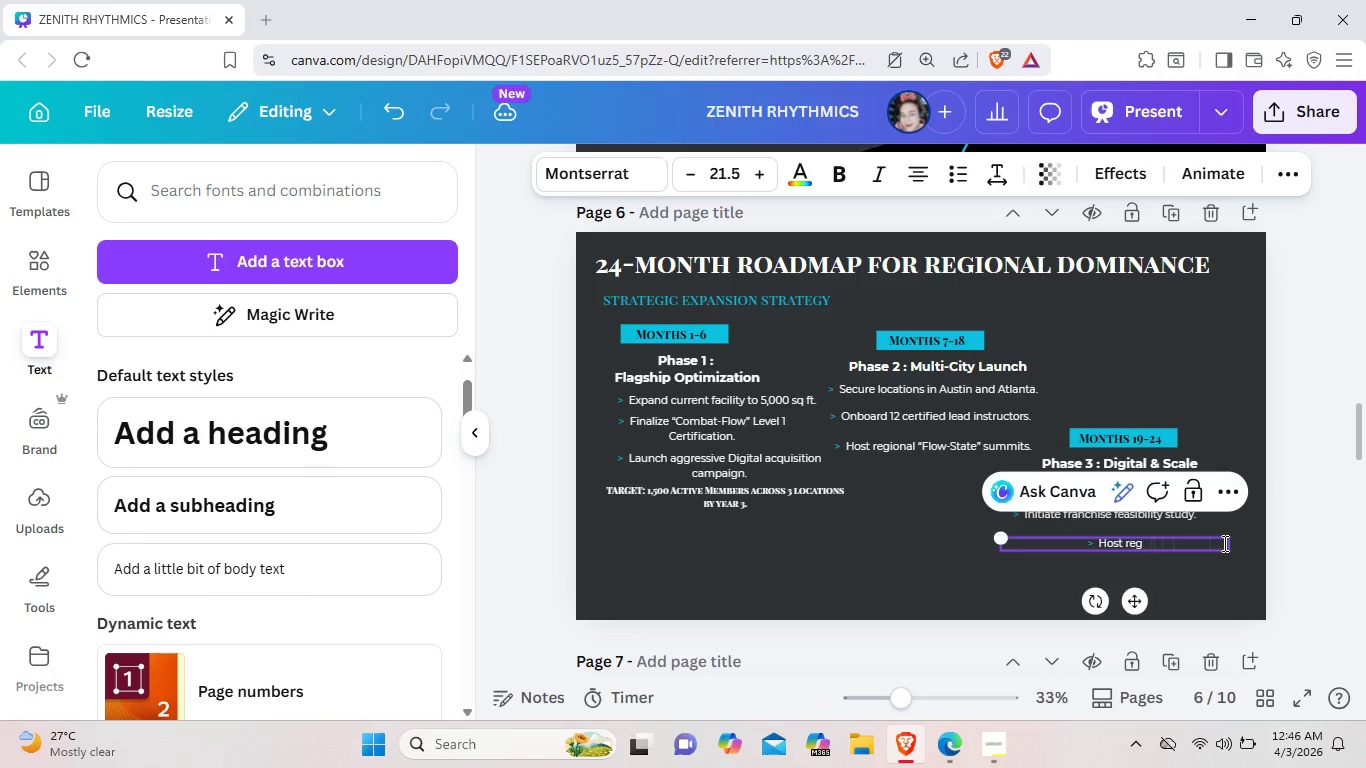 
key(Backspace)
 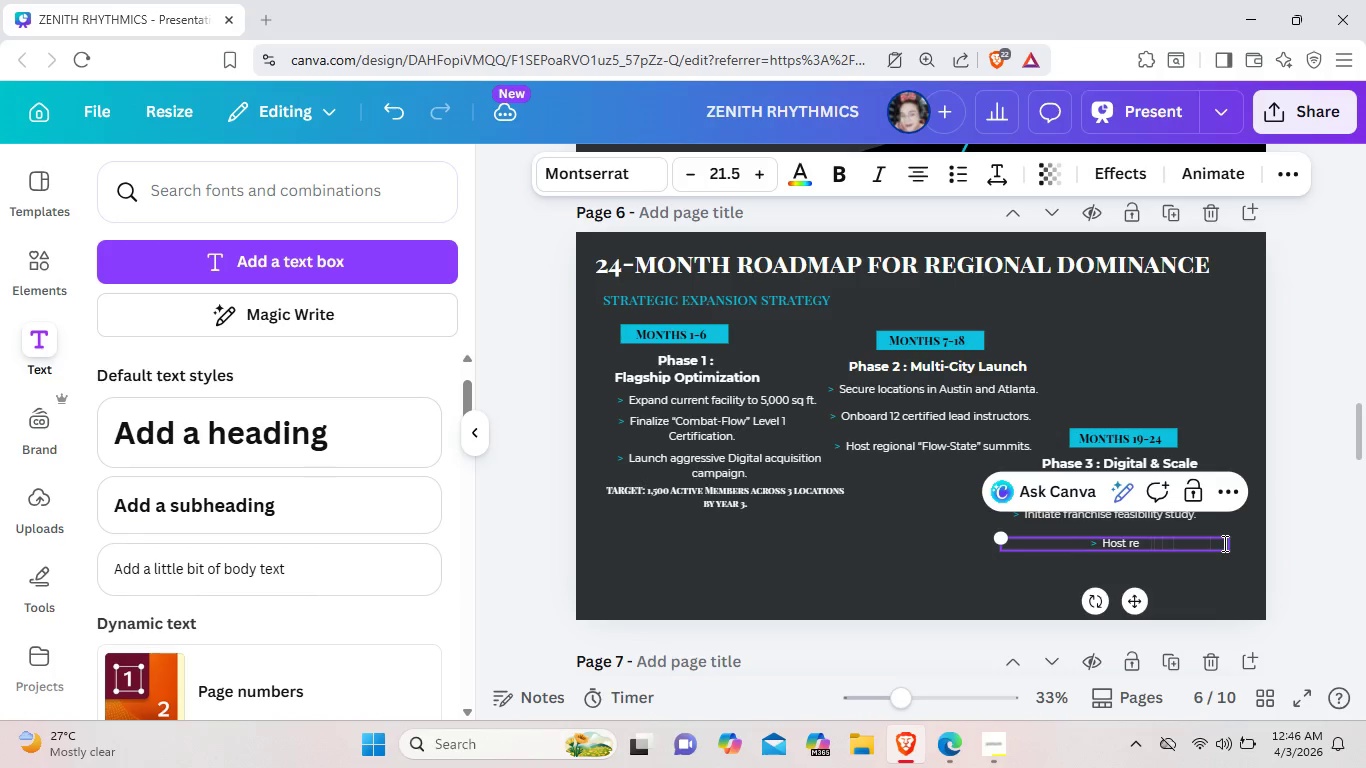 
key(Backspace)
 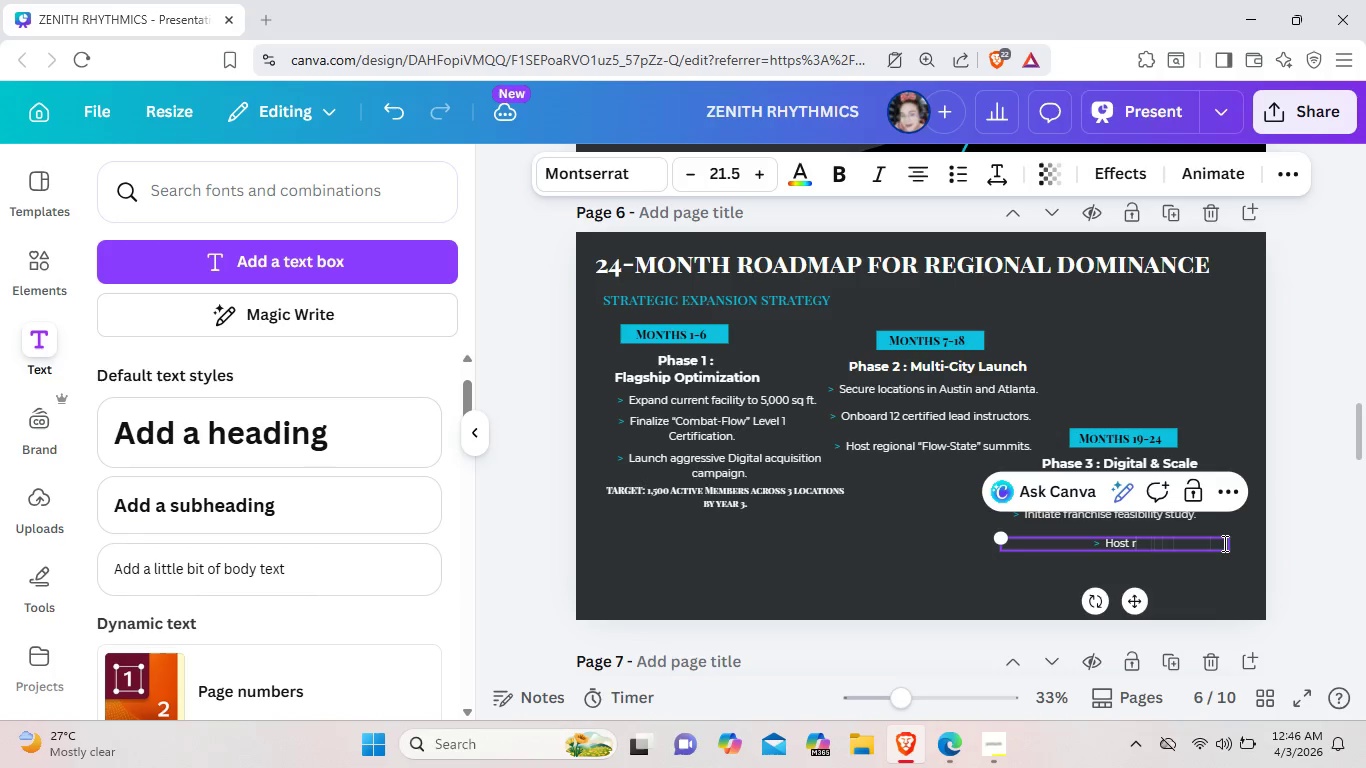 
key(Backspace)
 